 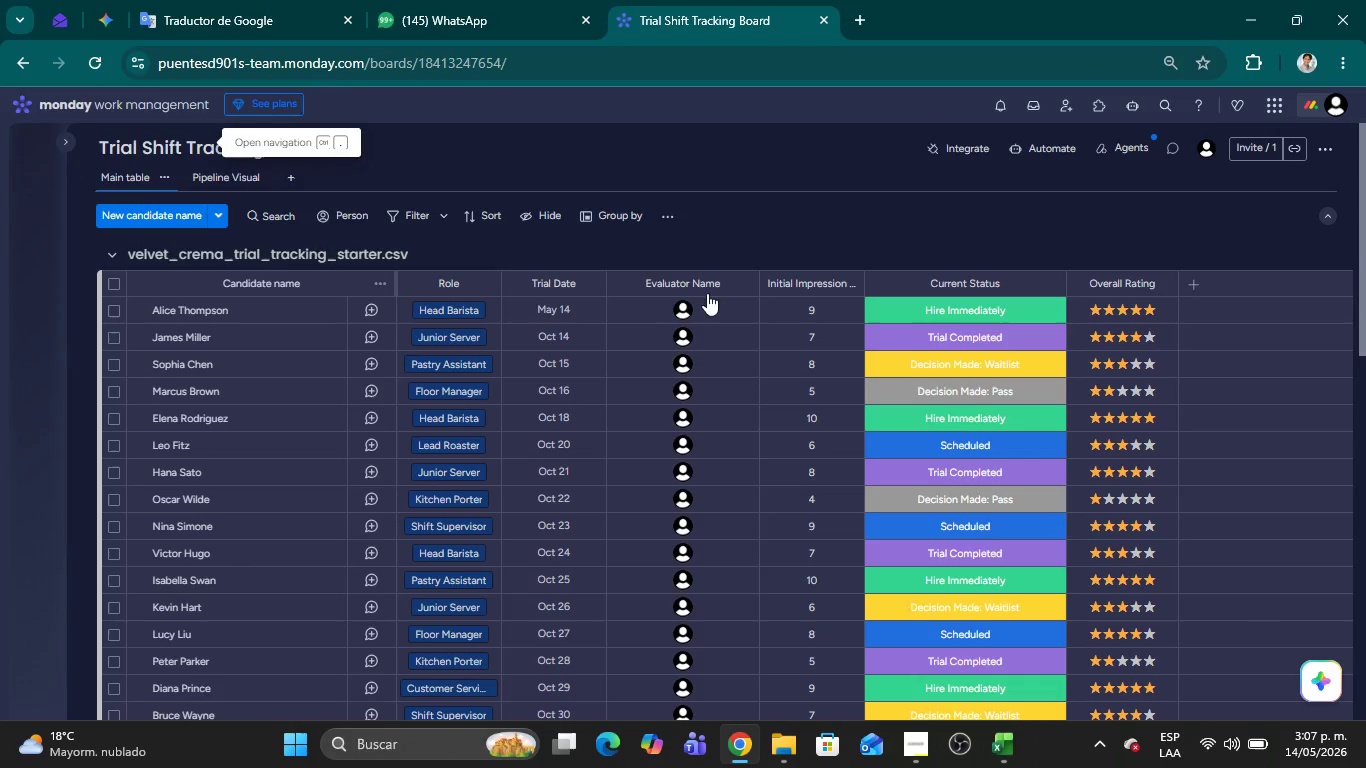 
scroll: coordinate [234, 495], scroll_direction: down, amount: 11.0
 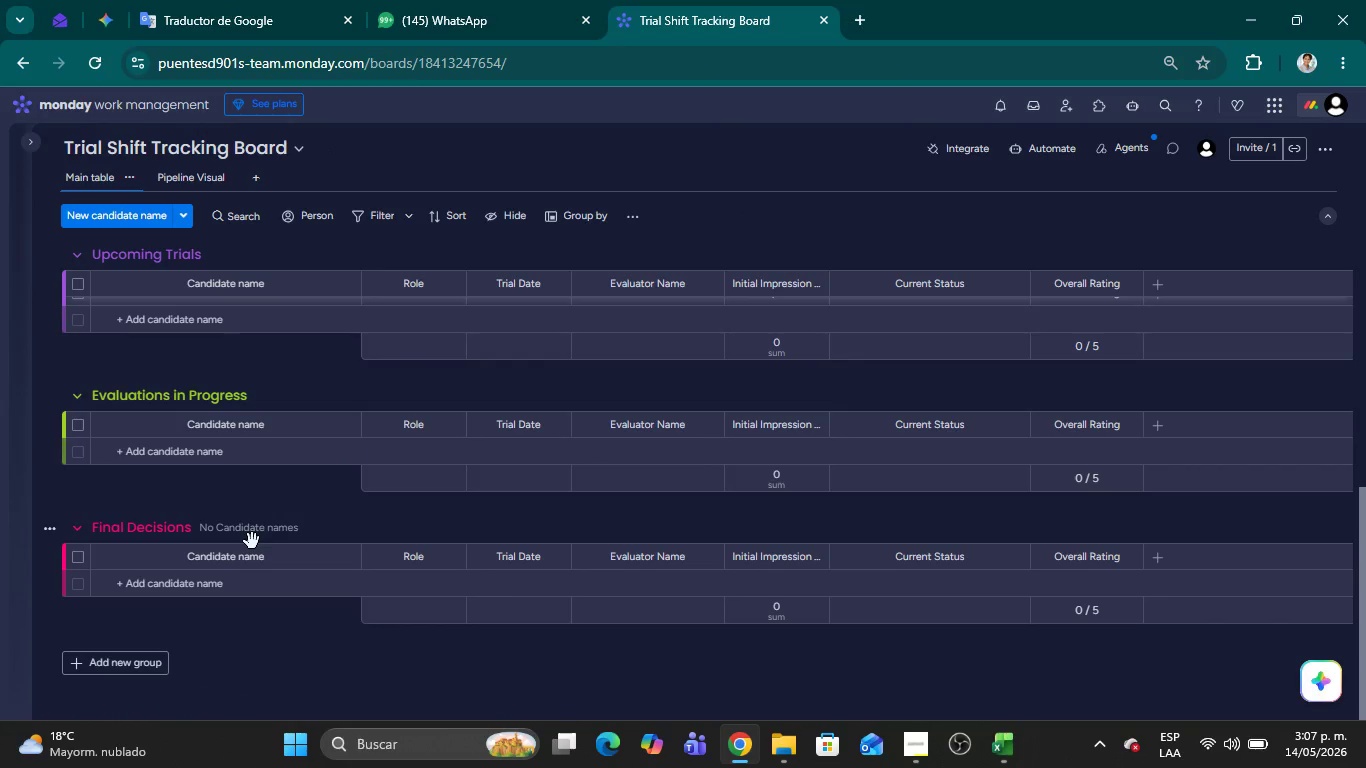 
scroll: coordinate [518, 450], scroll_direction: up, amount: 30.0
 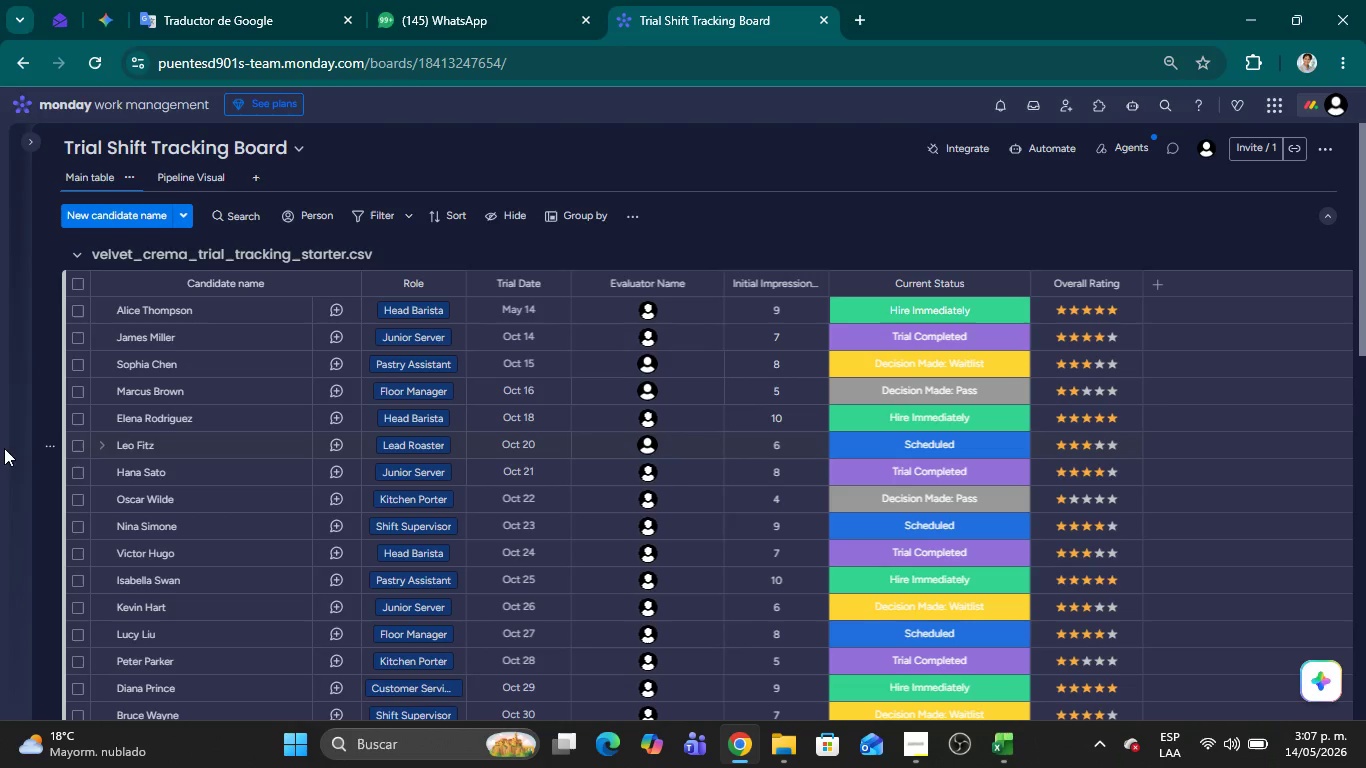 
left_click([73, 443])
 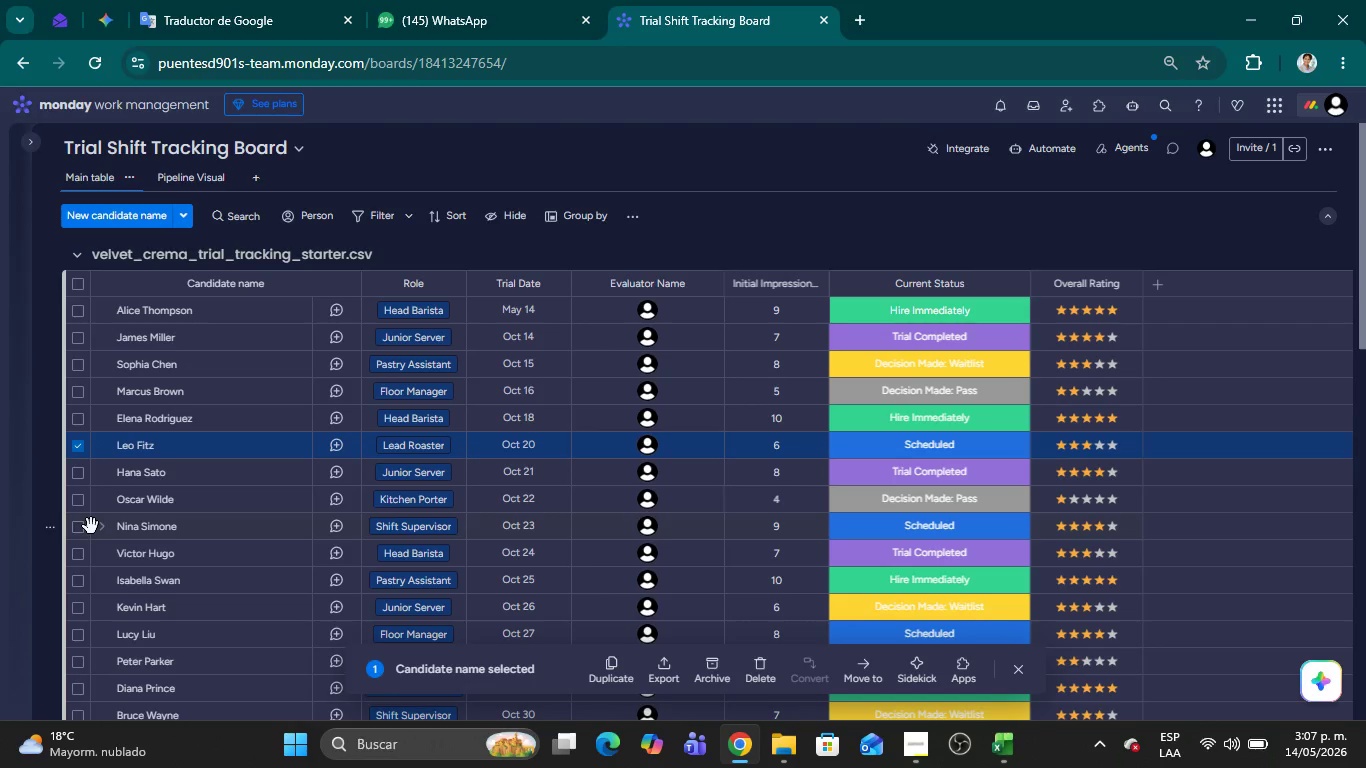 
left_click([79, 528])
 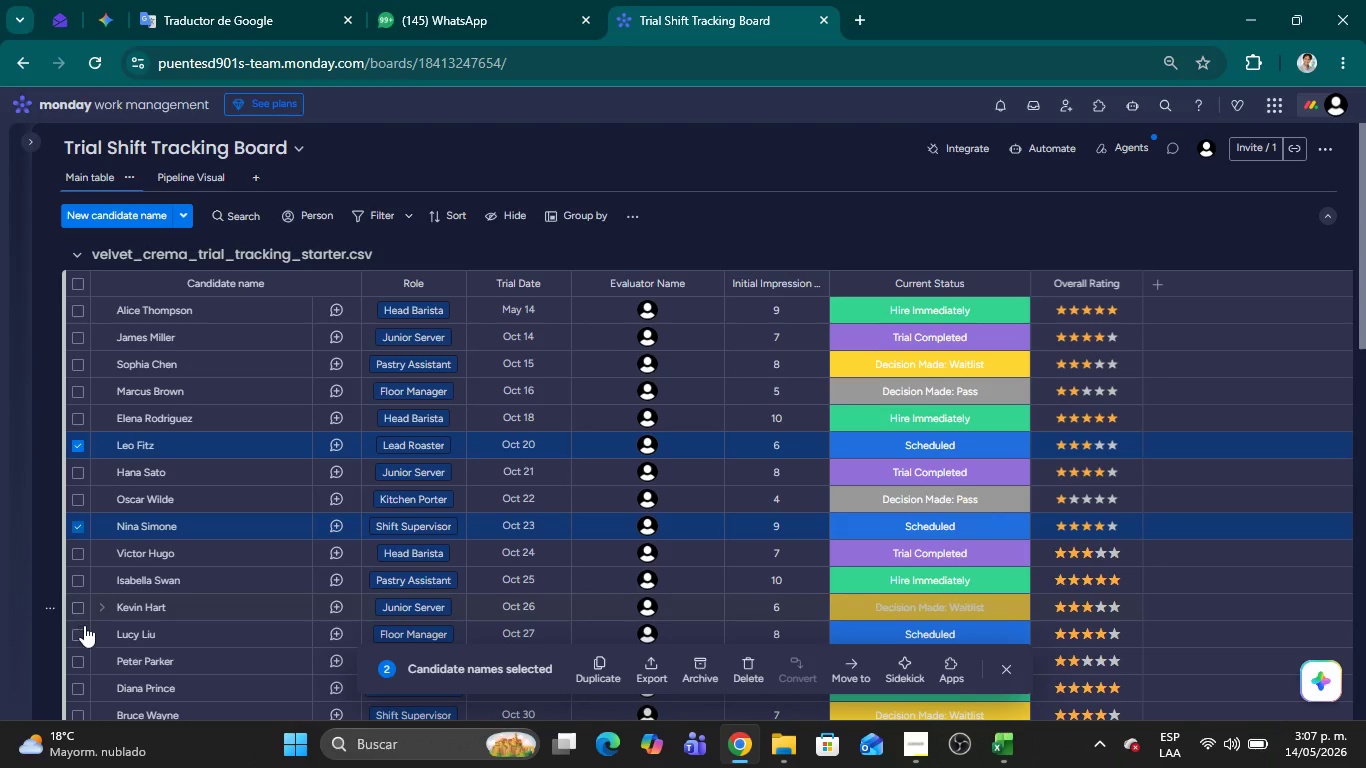 
left_click([79, 630])
 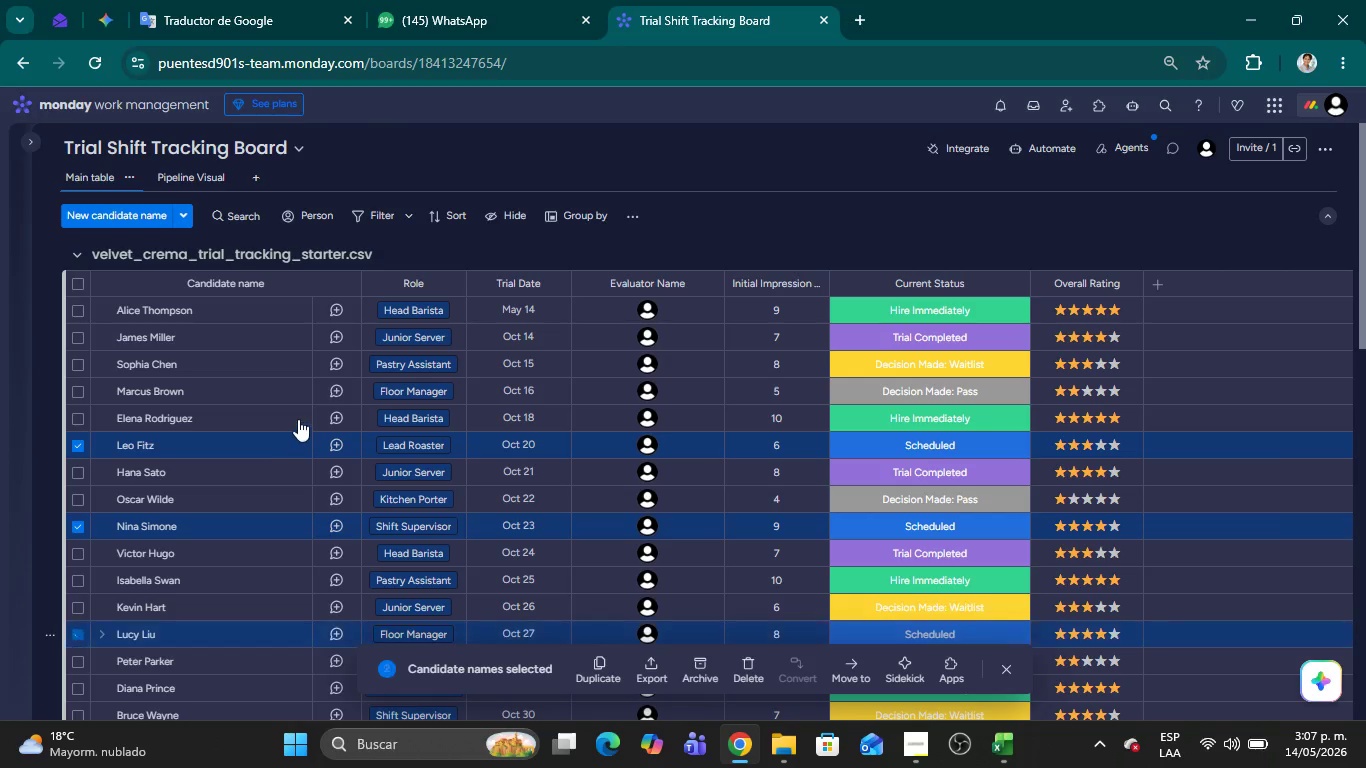 
scroll: coordinate [300, 405], scroll_direction: down, amount: 2.0
 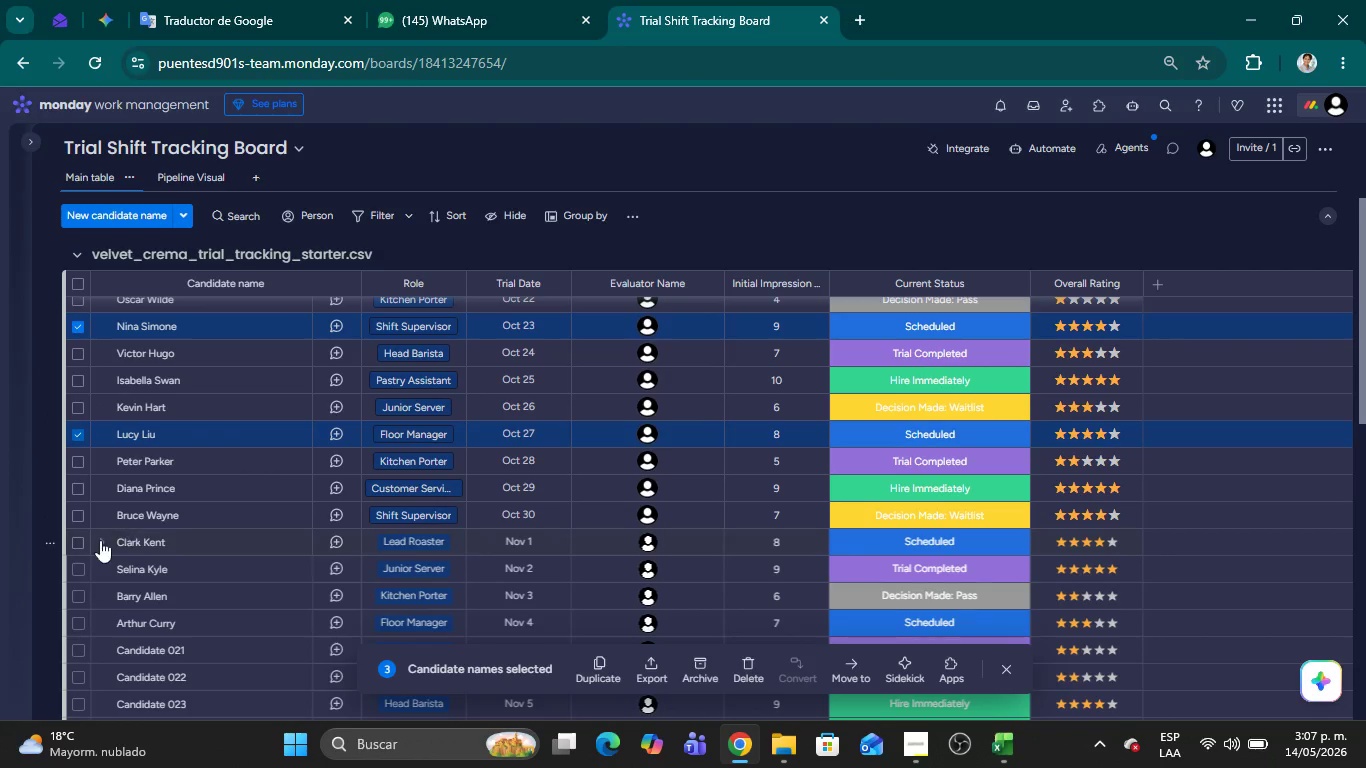 
left_click([81, 542])
 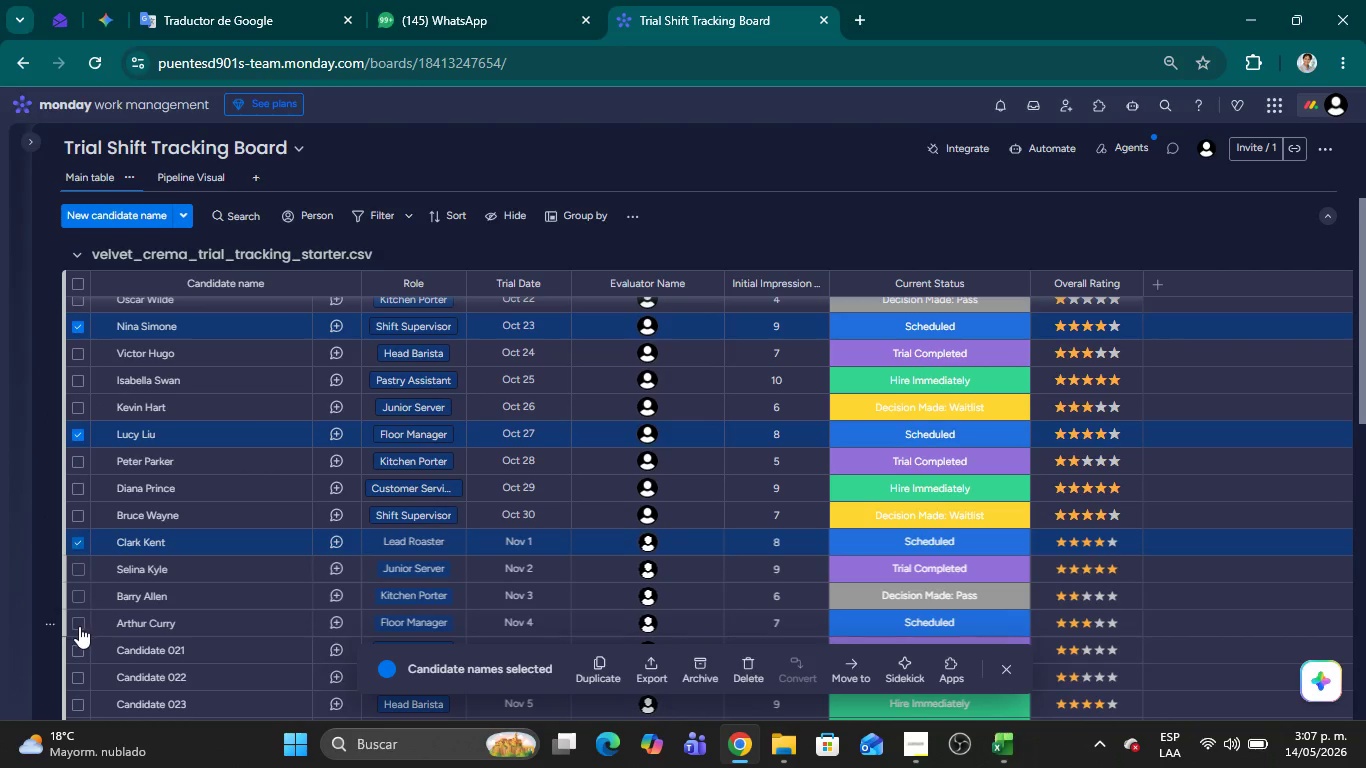 
left_click([78, 626])
 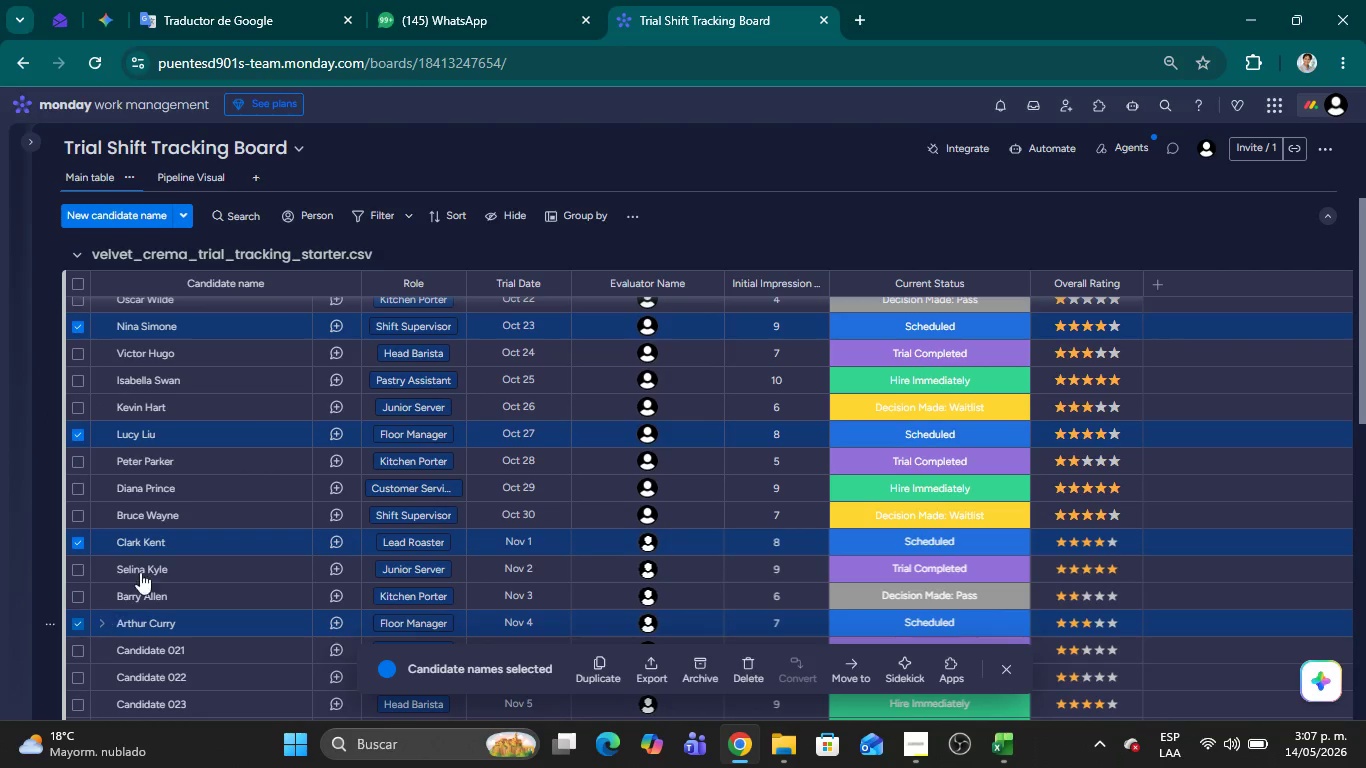 
scroll: coordinate [204, 489], scroll_direction: down, amount: 3.0
 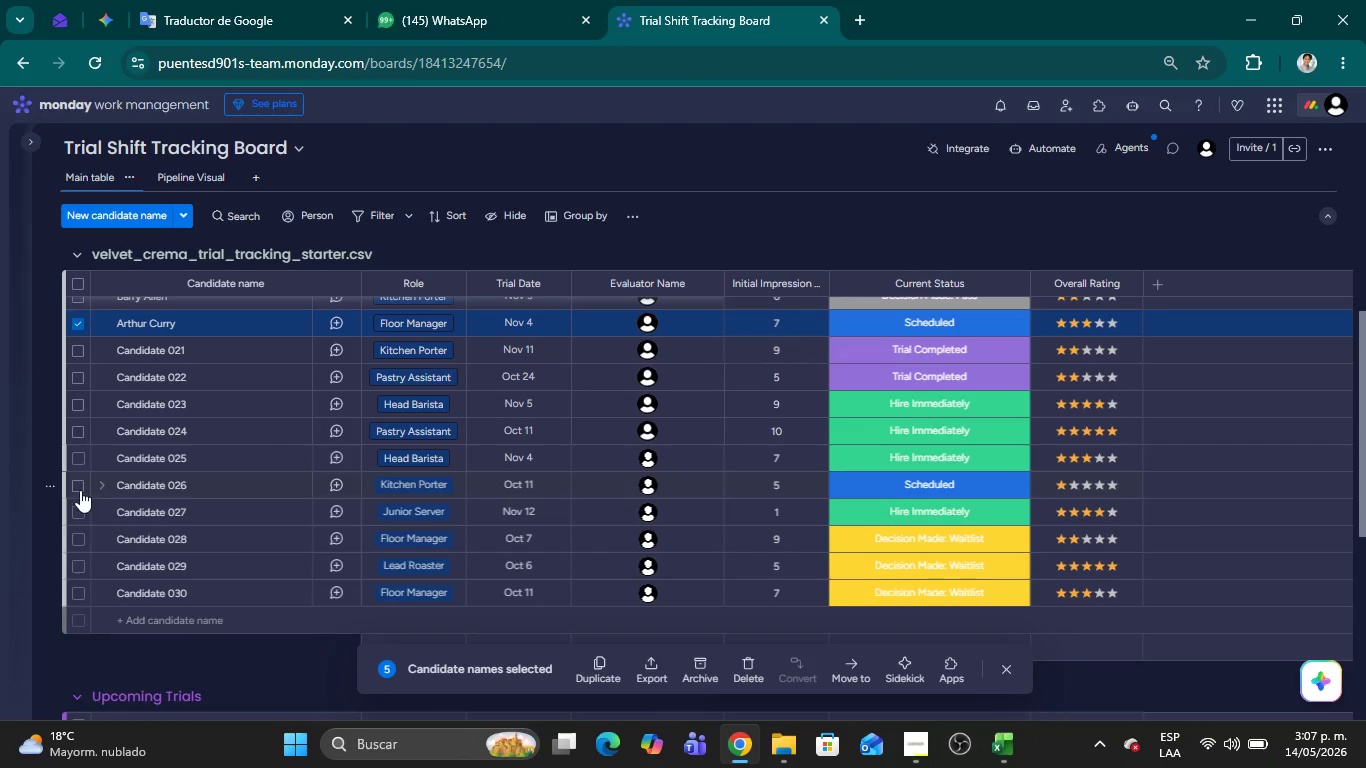 
left_click([80, 489])
 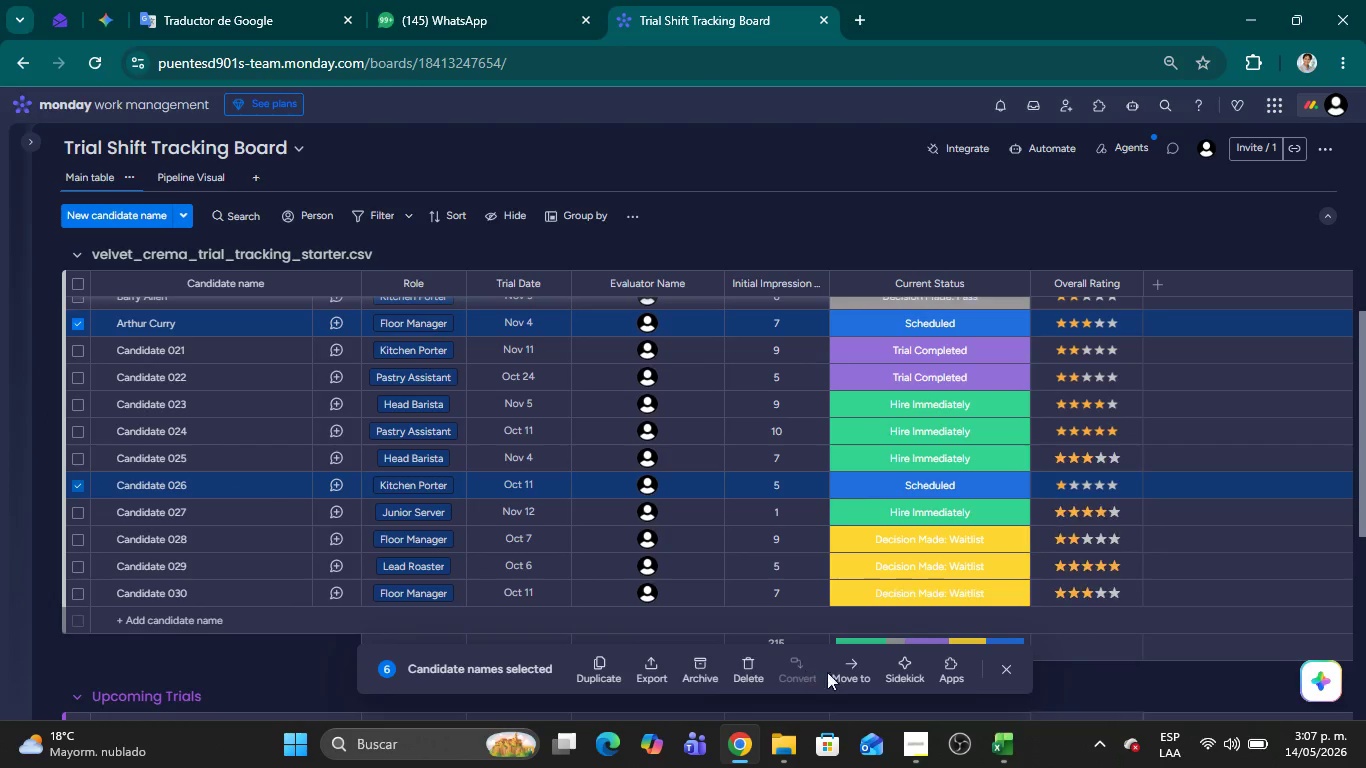 
left_click([860, 672])
 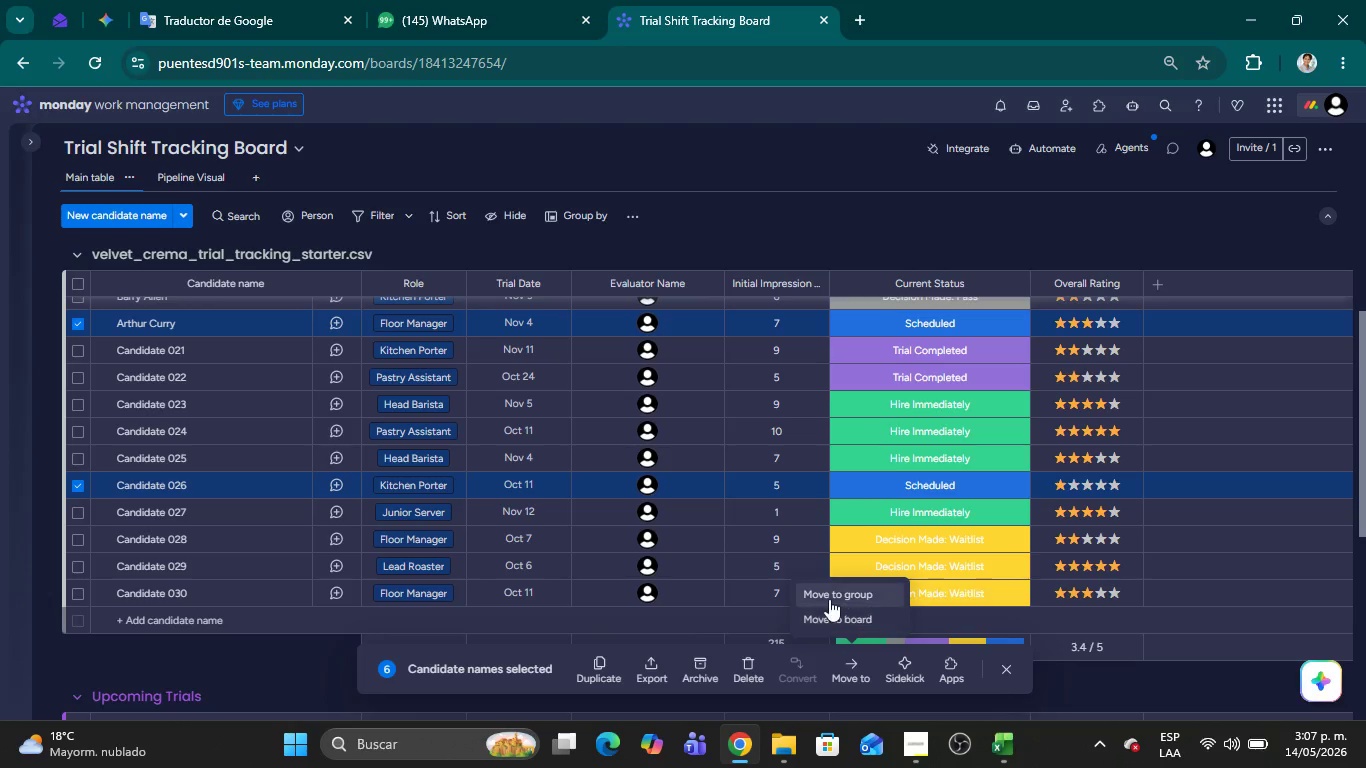 
left_click([828, 598])
 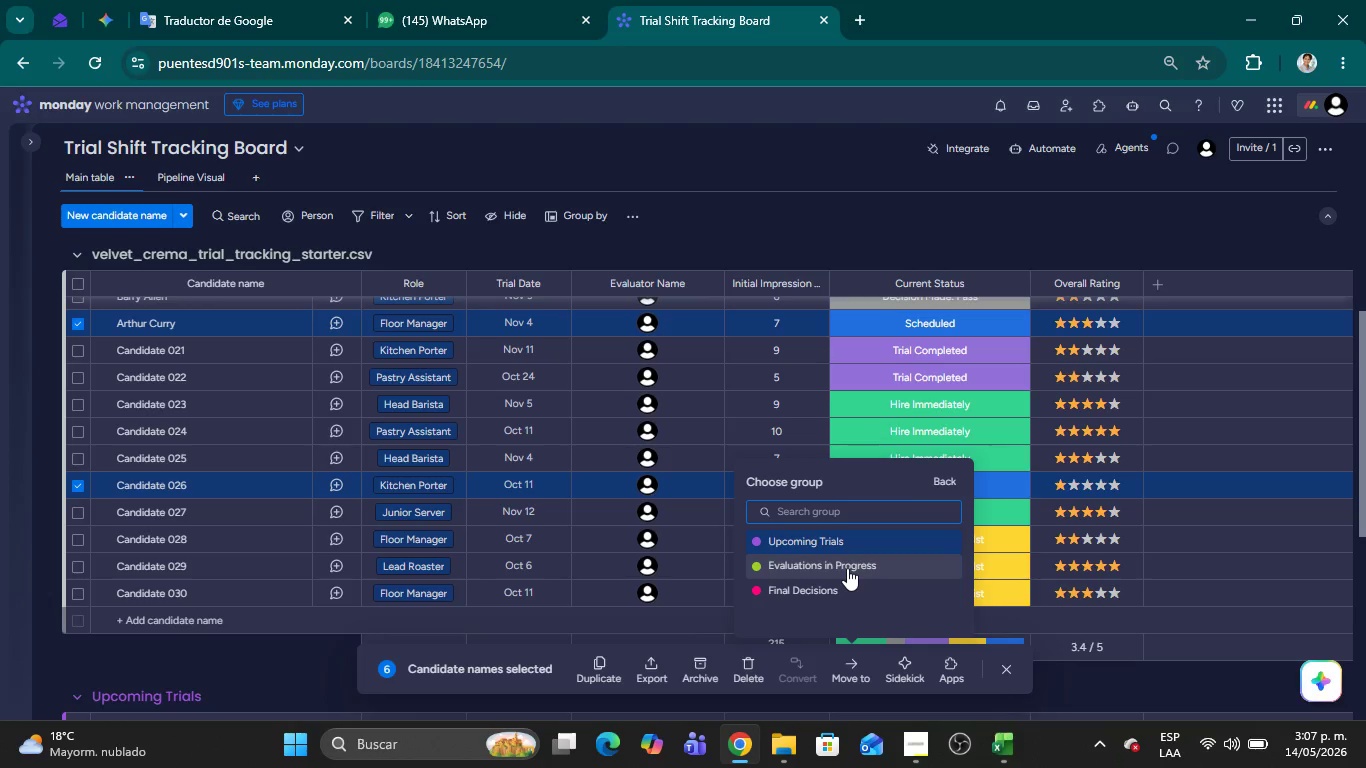 
wait(10.47)
 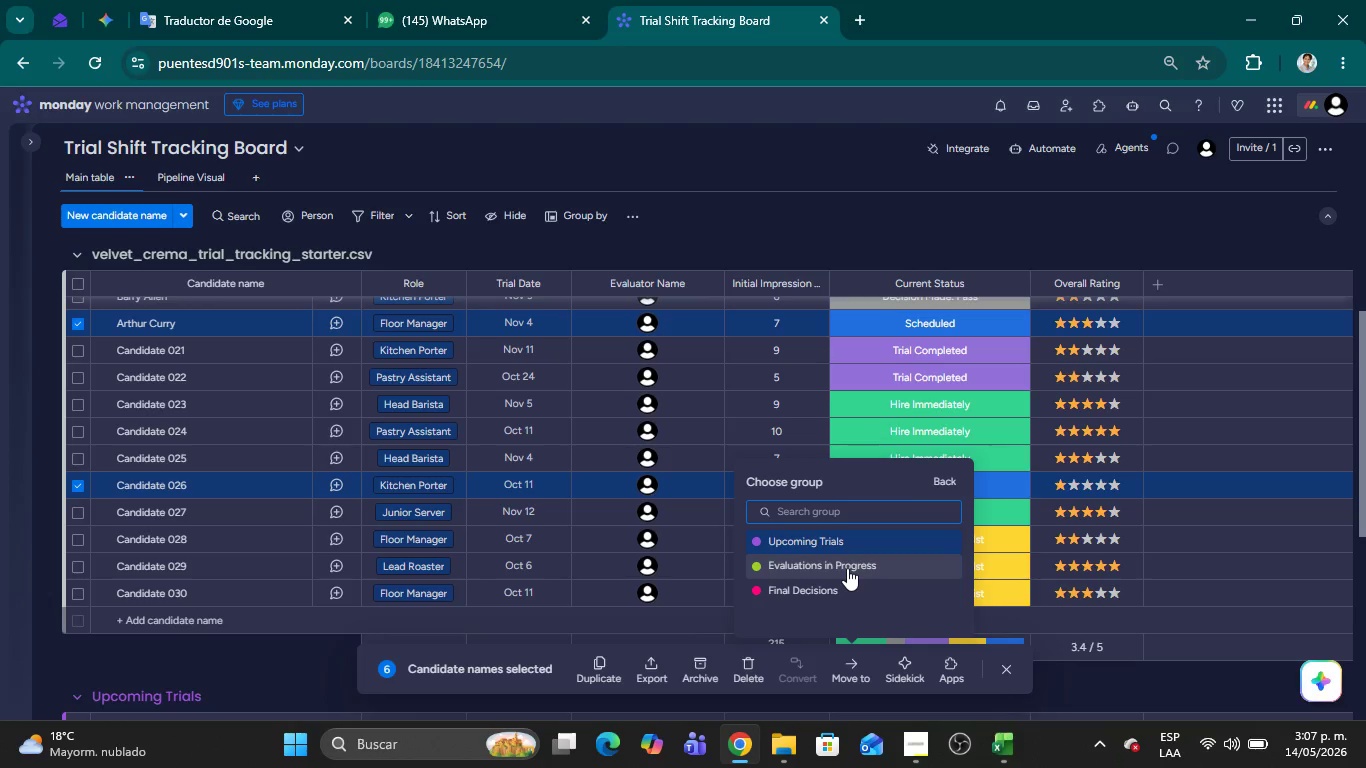 
left_click([799, 541])
 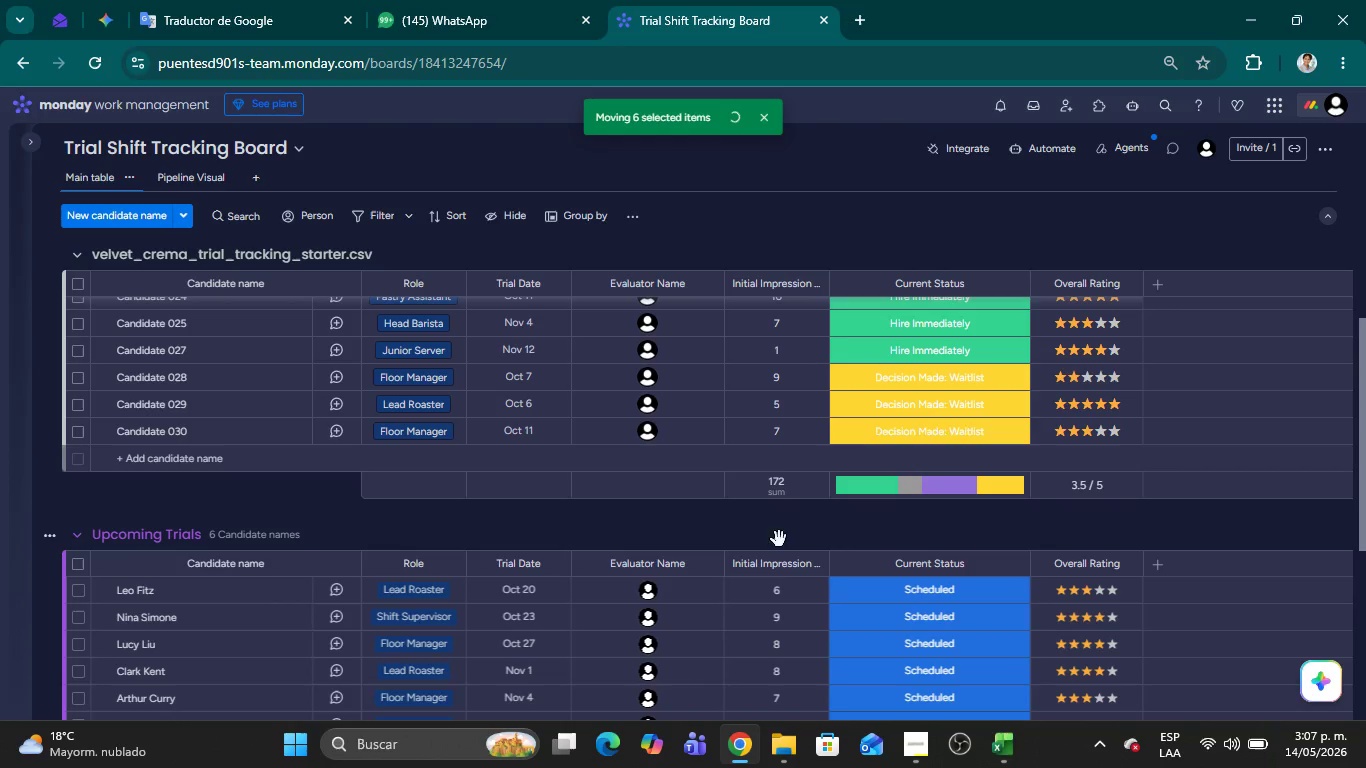 
scroll: coordinate [658, 461], scroll_direction: down, amount: 2.0
 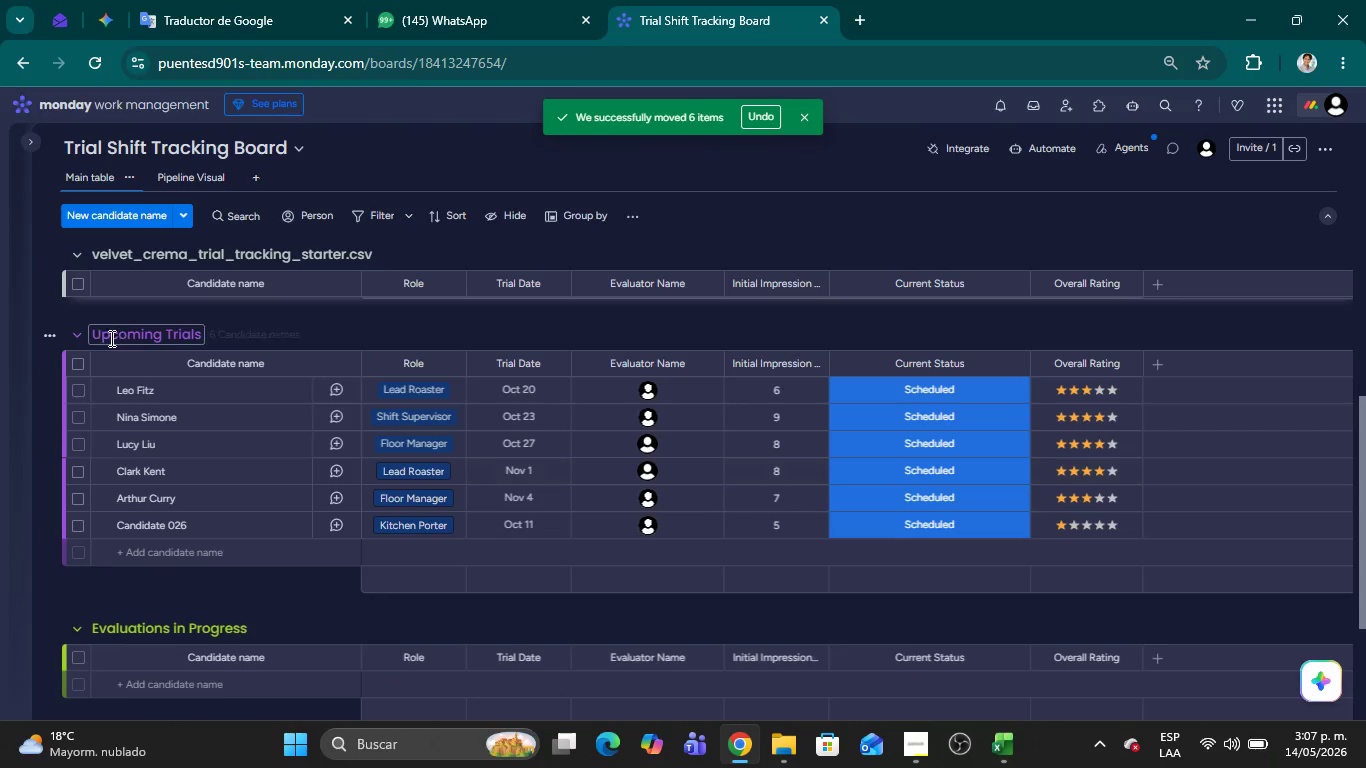 
left_click([110, 333])
 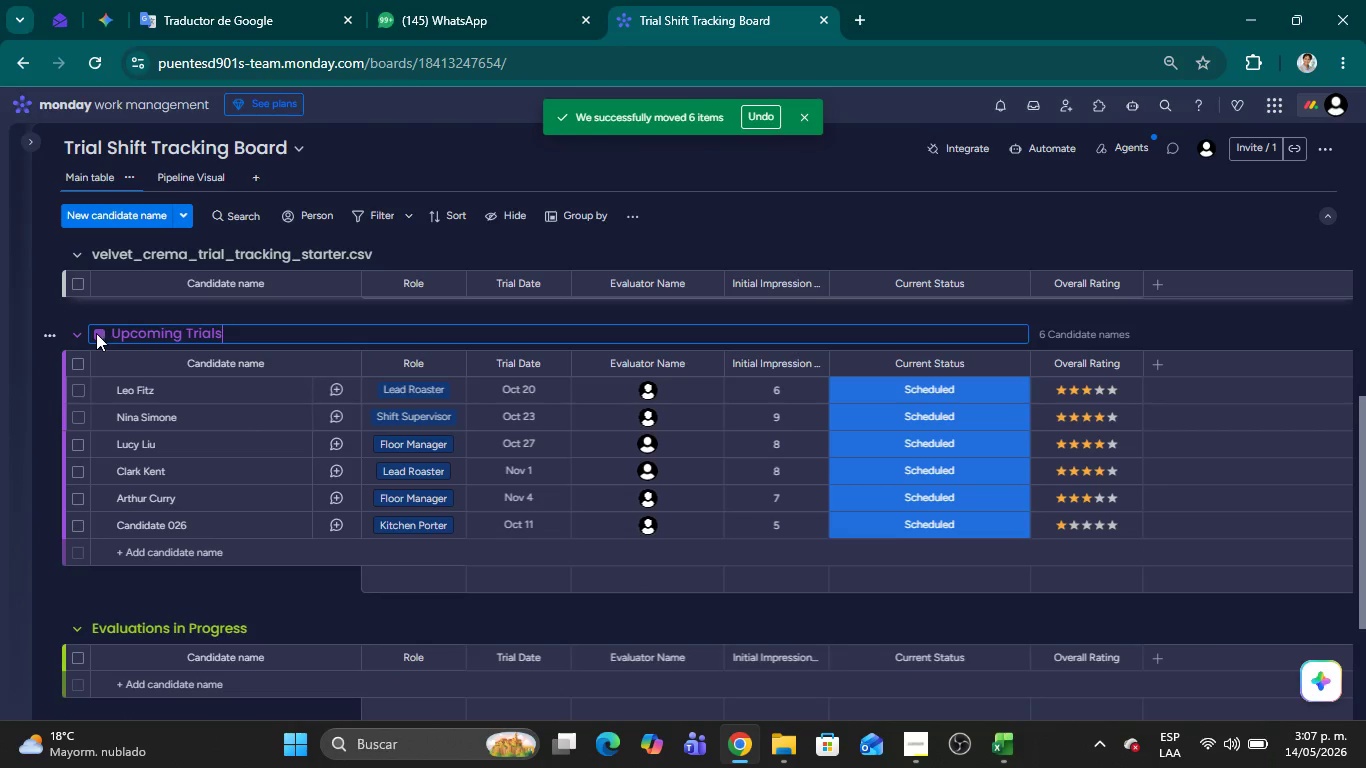 
left_click([96, 333])
 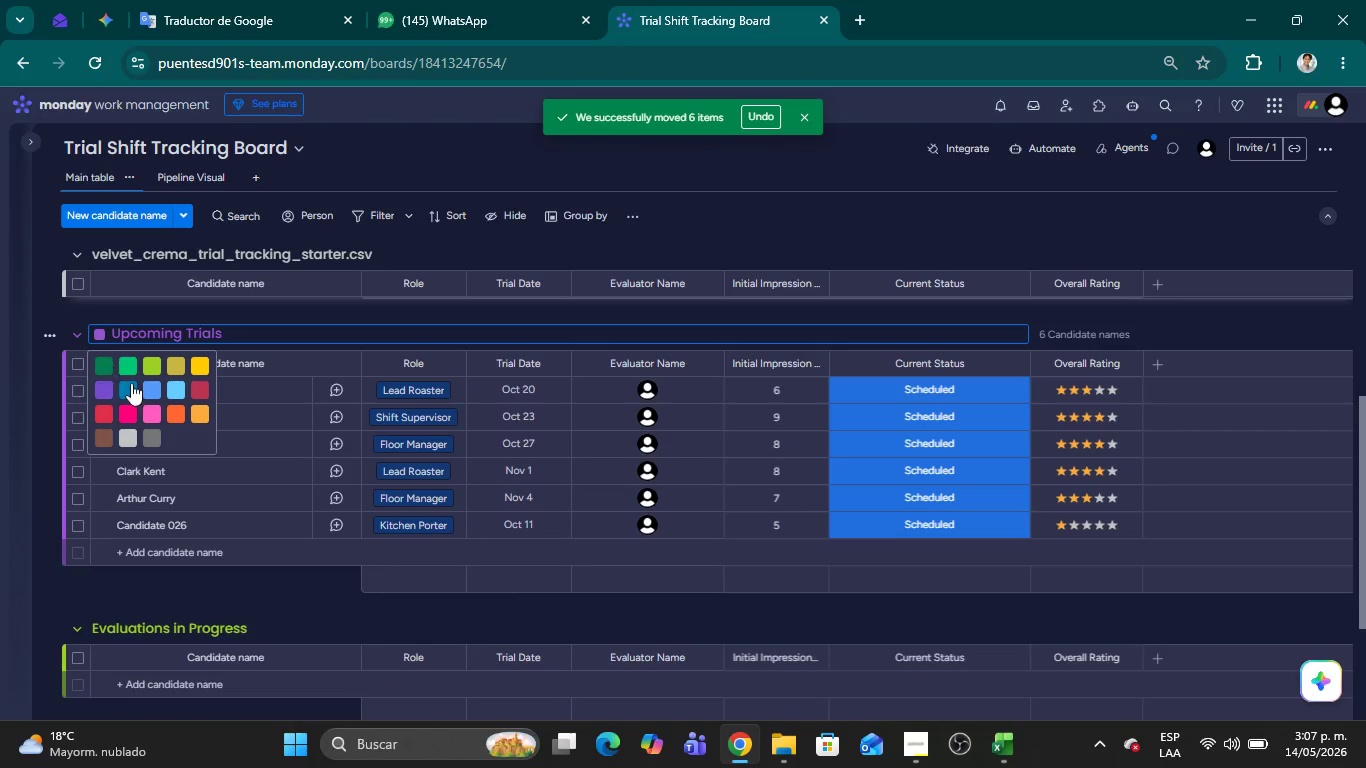 
left_click([131, 389])
 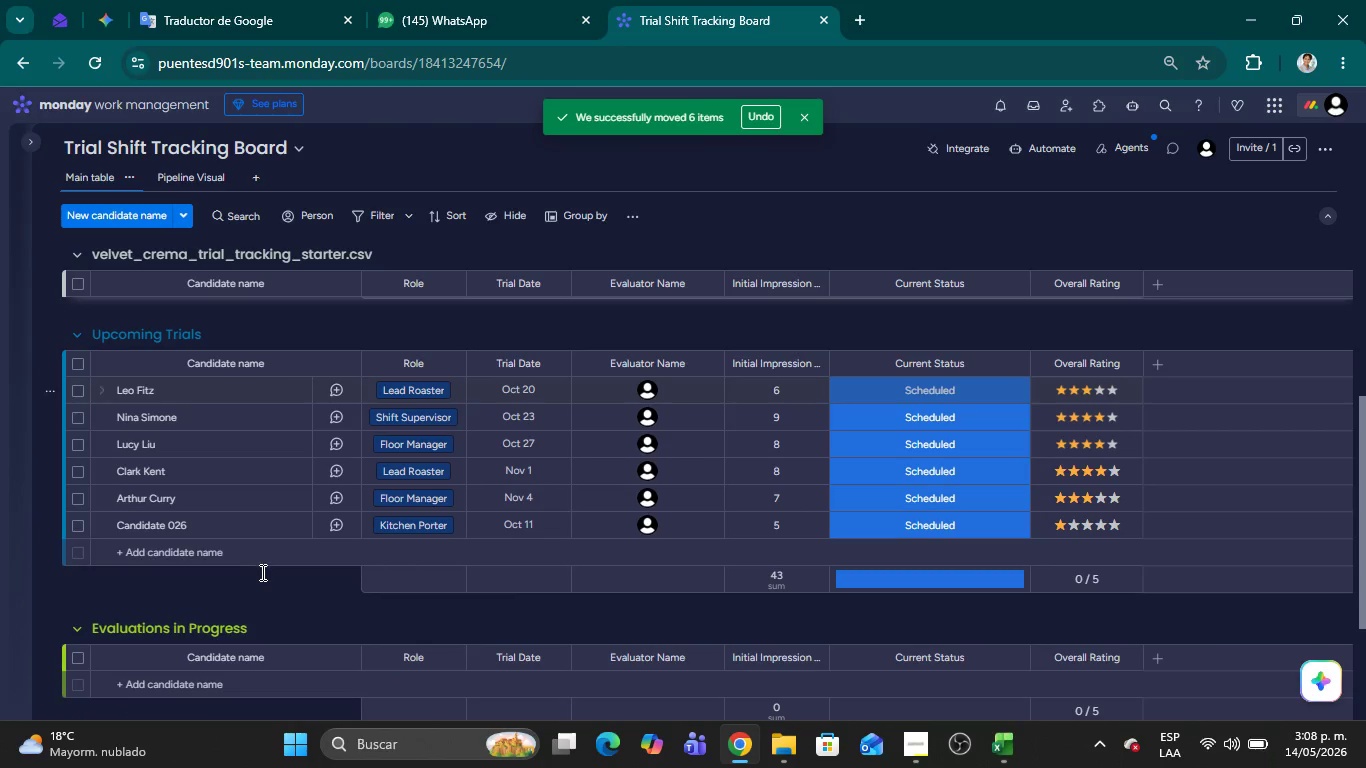 
left_click([270, 605])
 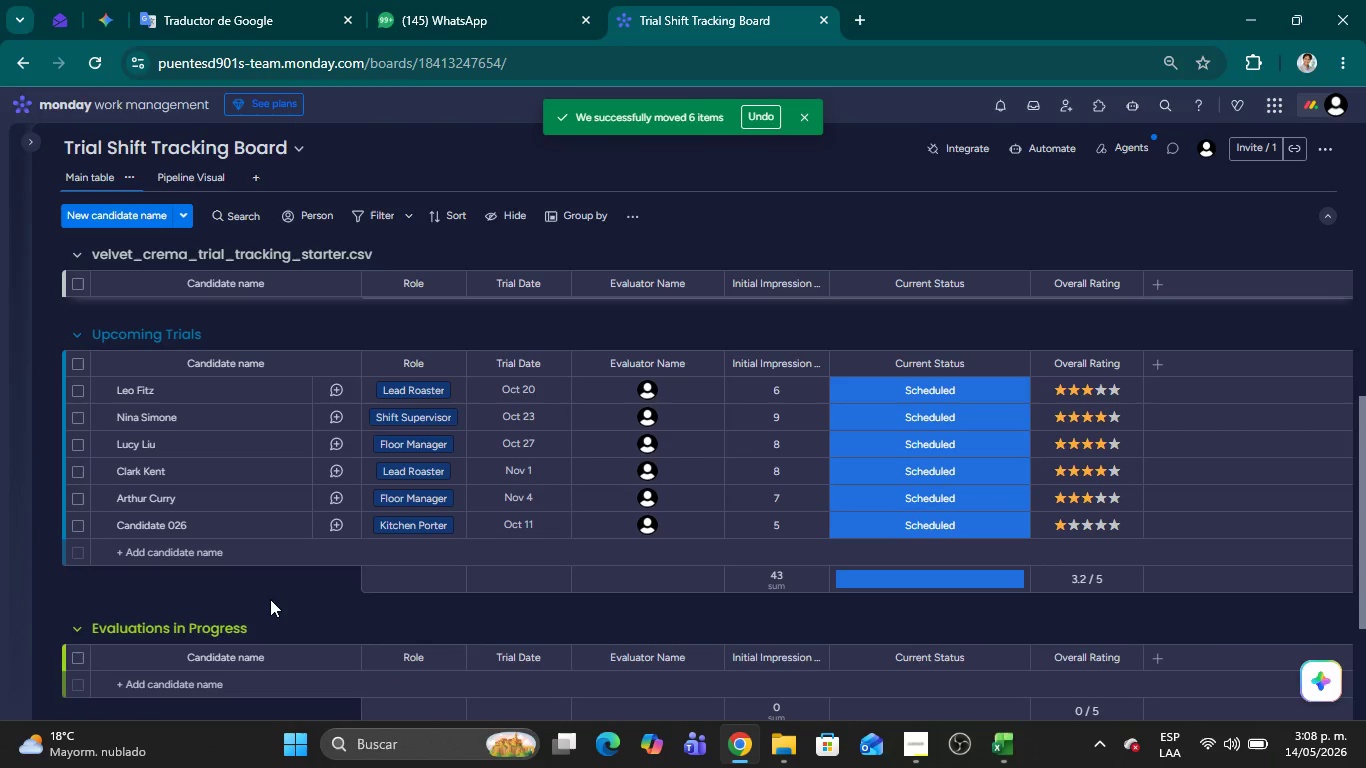 
scroll: coordinate [271, 598], scroll_direction: up, amount: 4.0
 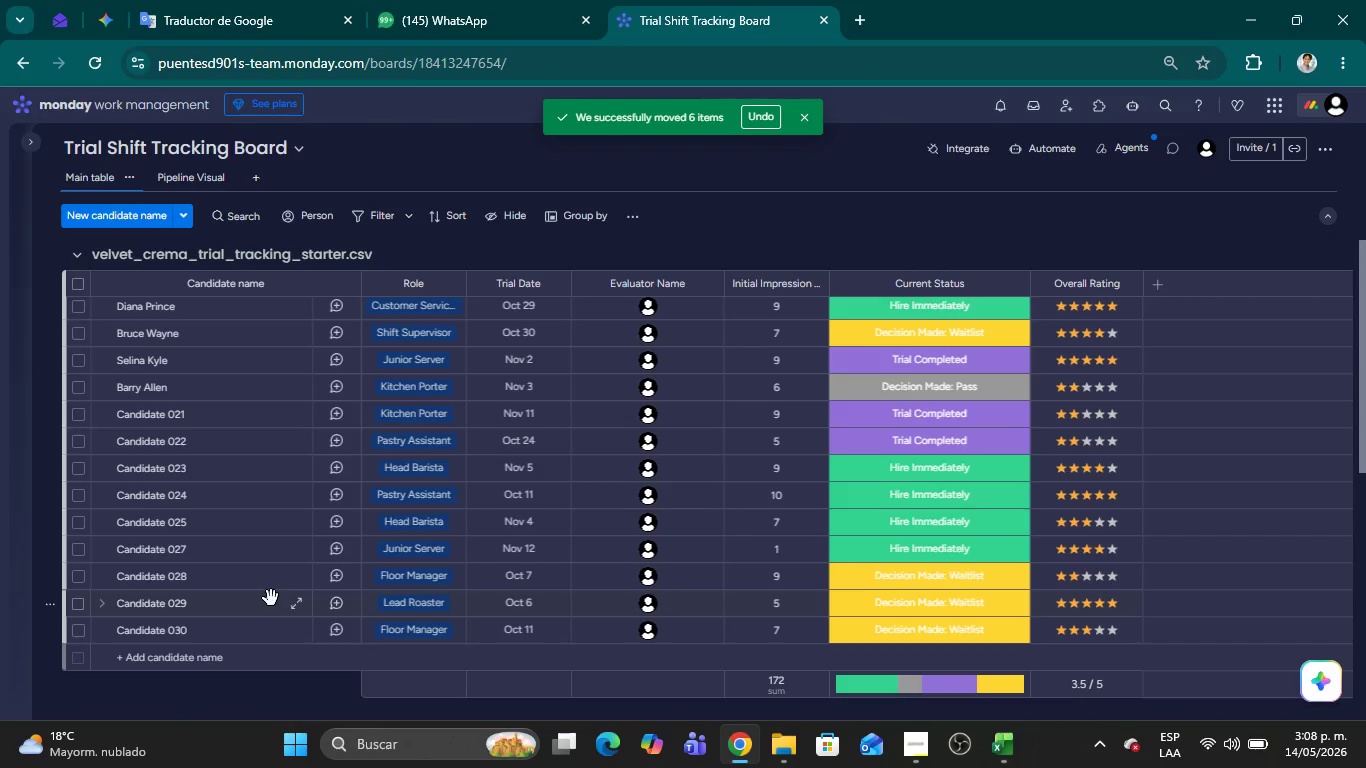 
wait(6.53)
 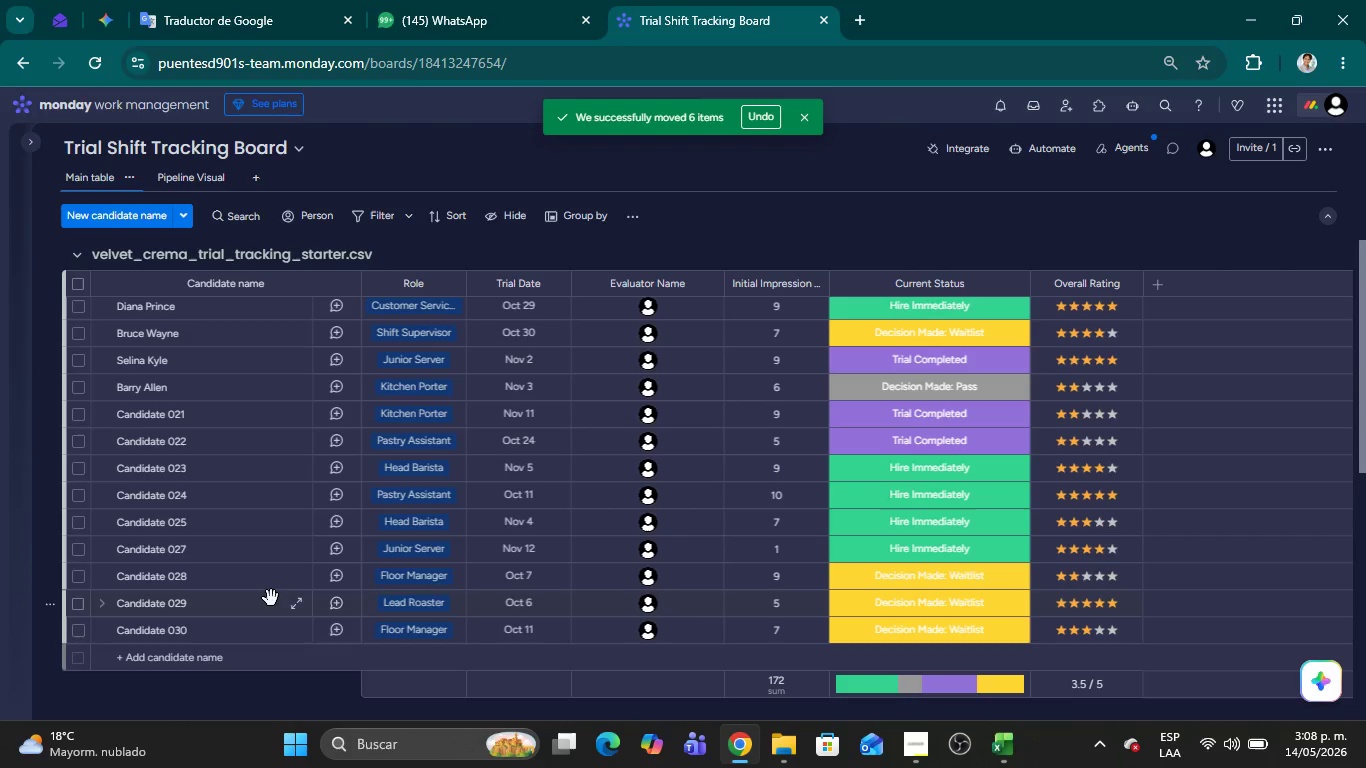 
scroll: coordinate [116, 624], scroll_direction: down, amount: 6.0
 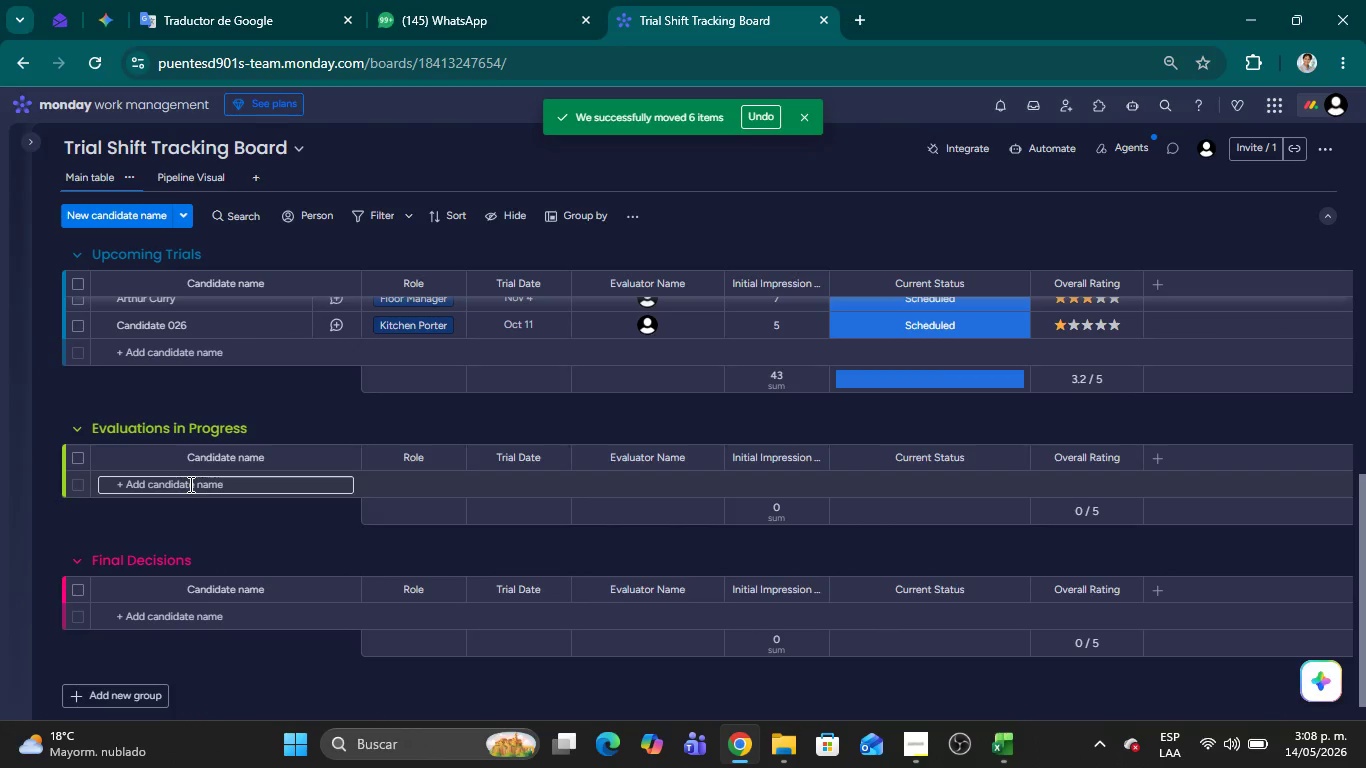 
wait(5.53)
 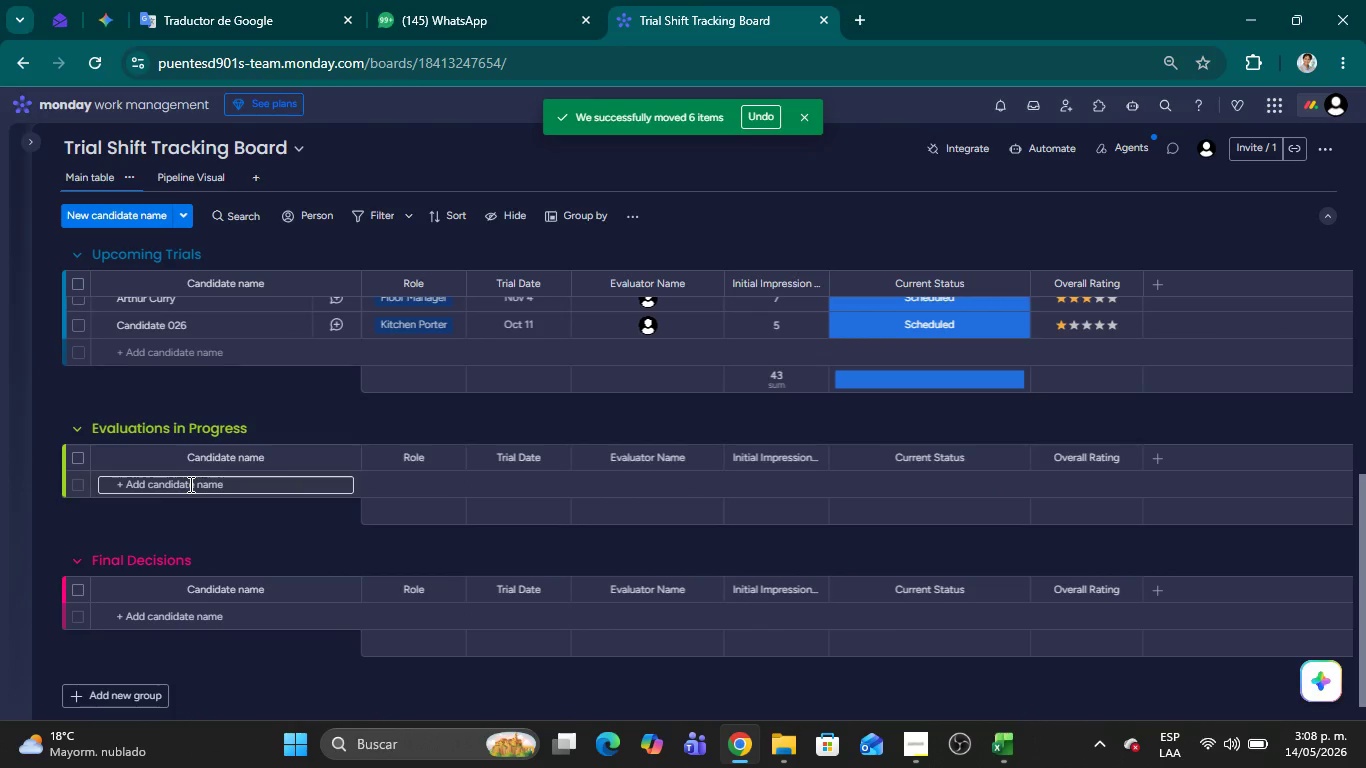 
scroll: coordinate [189, 484], scroll_direction: up, amount: 21.0
 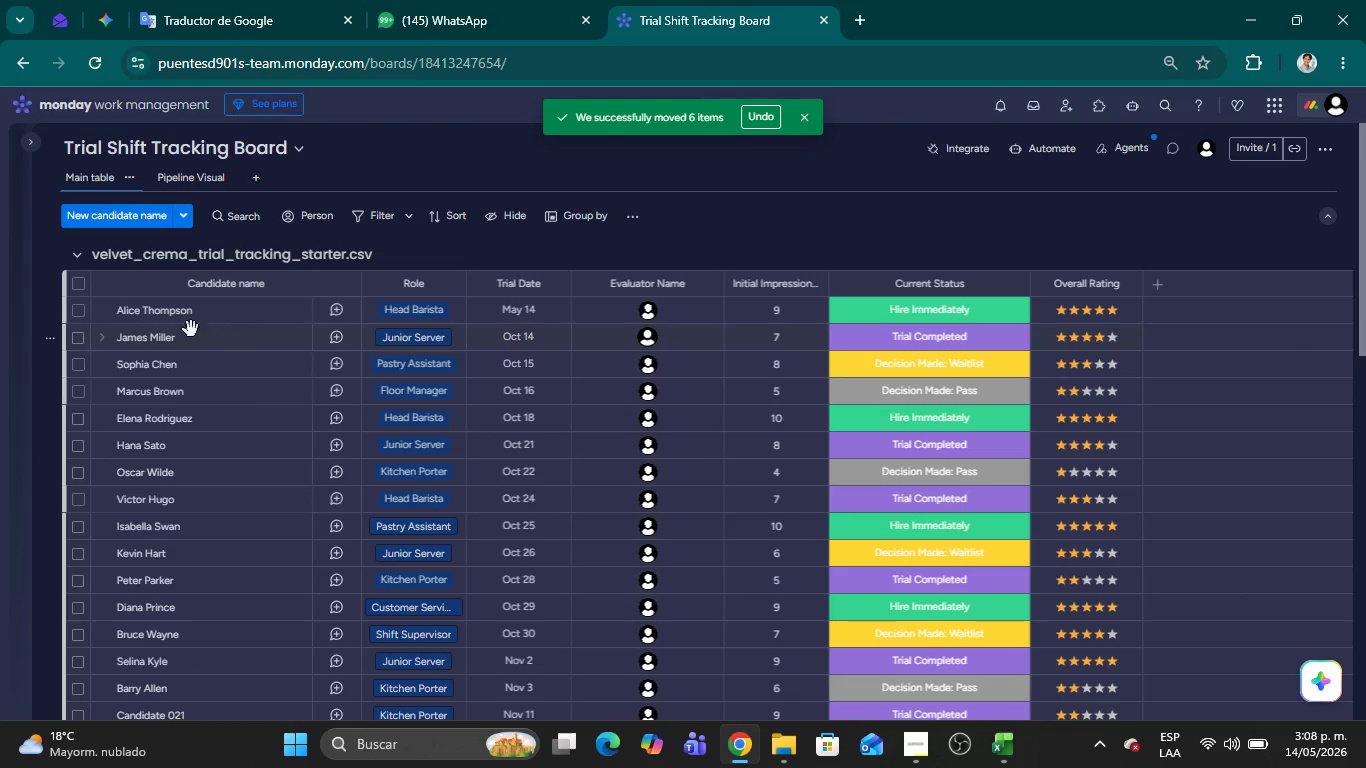 
left_click([79, 340])
 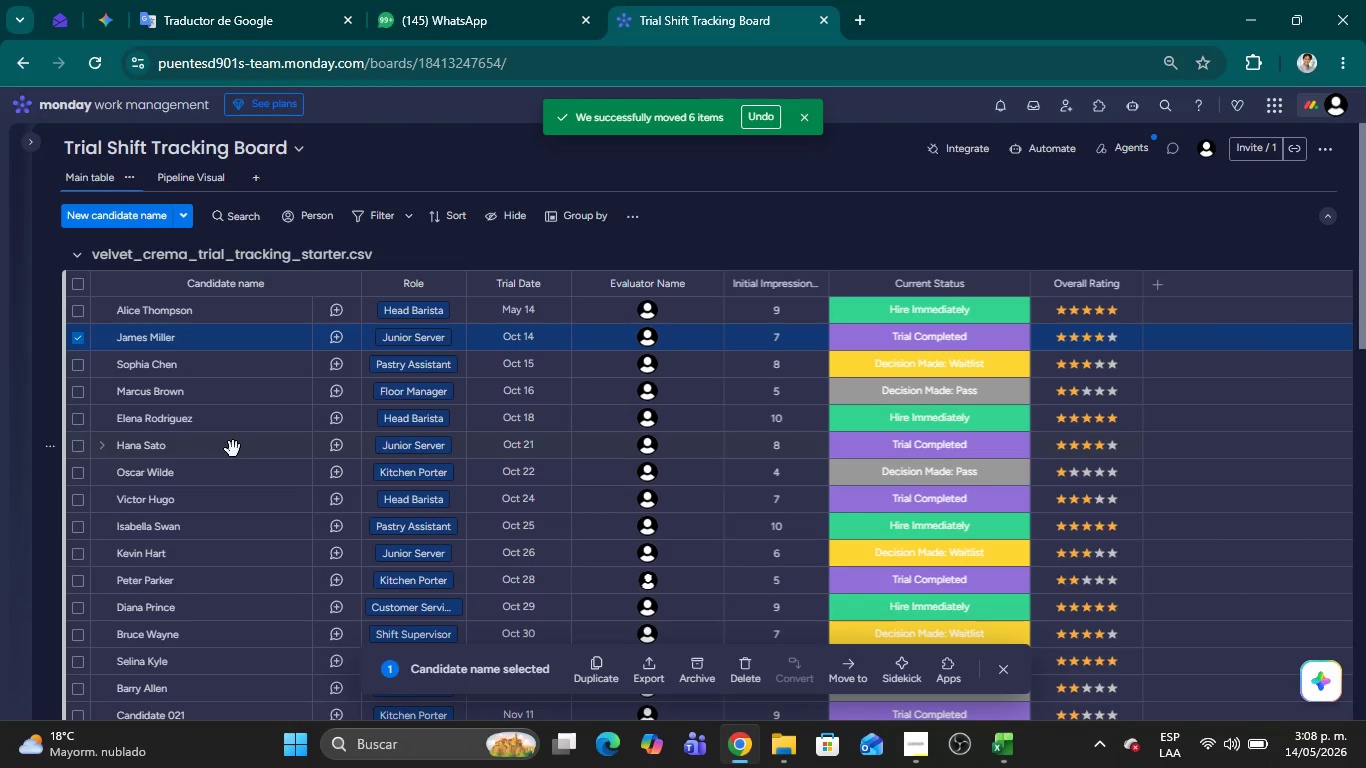 
left_click([80, 449])
 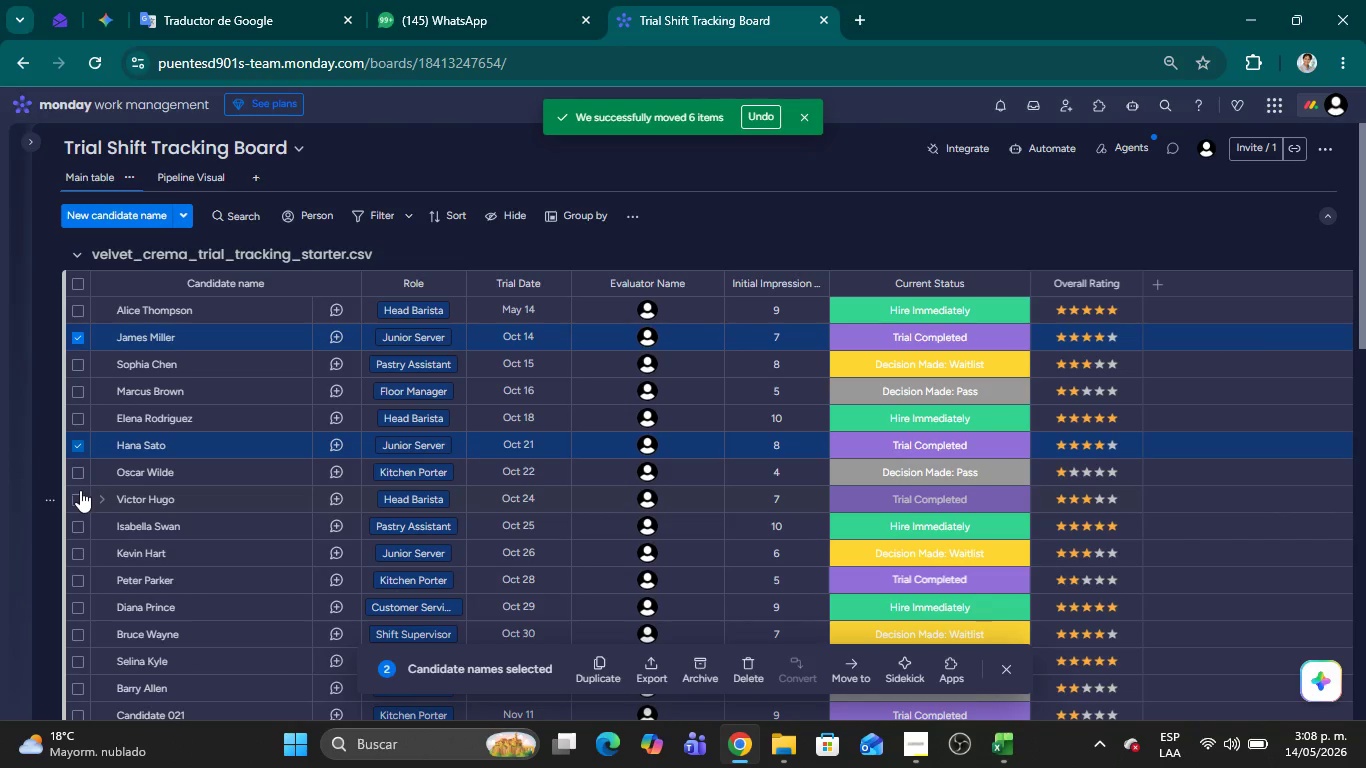 
left_click([80, 495])
 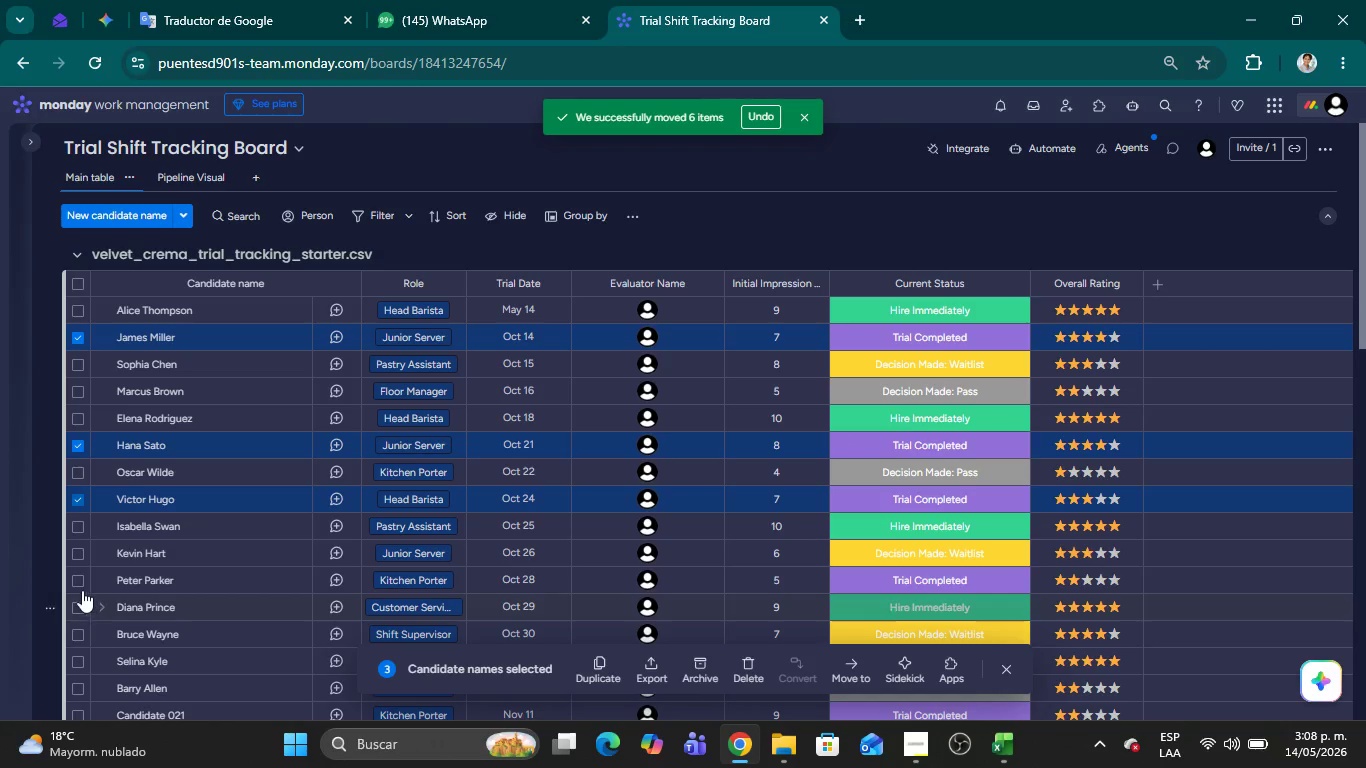 
left_click([77, 583])
 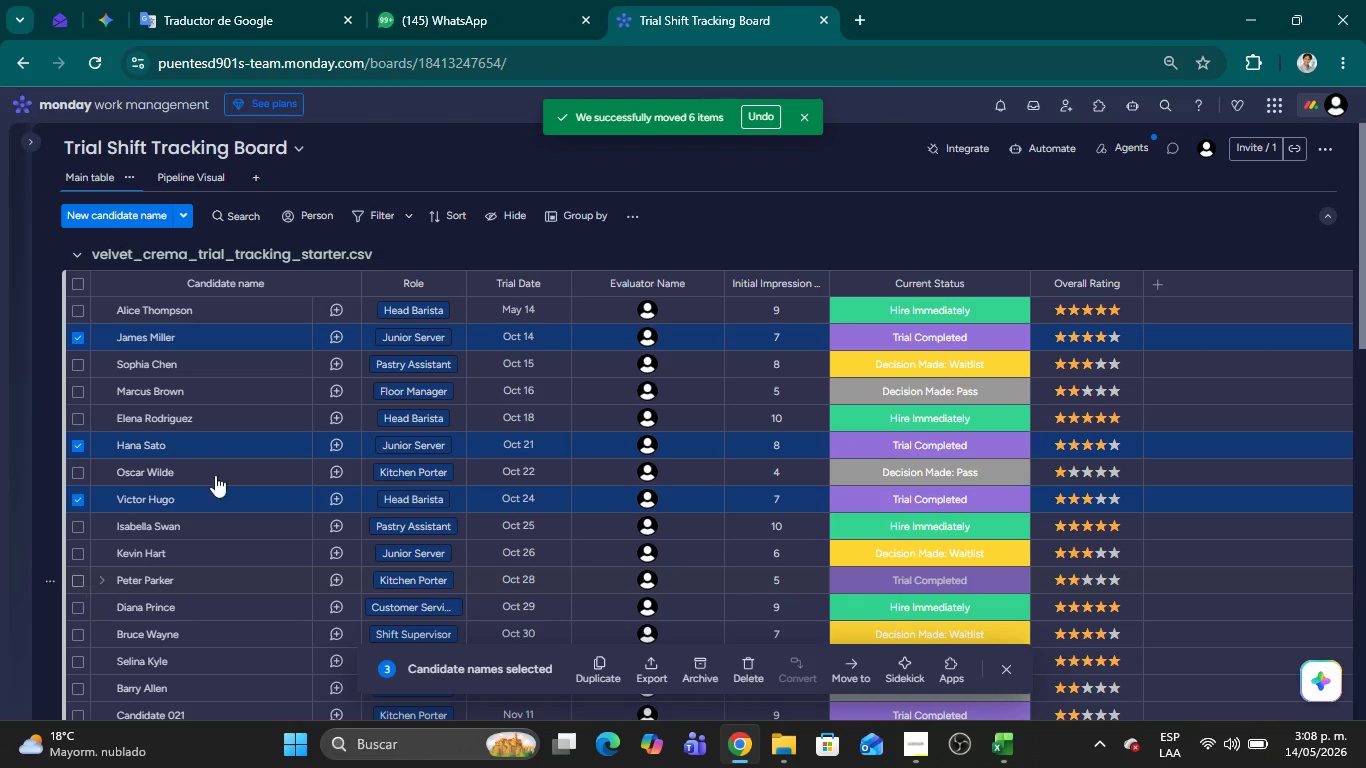 
scroll: coordinate [276, 406], scroll_direction: down, amount: 2.0
 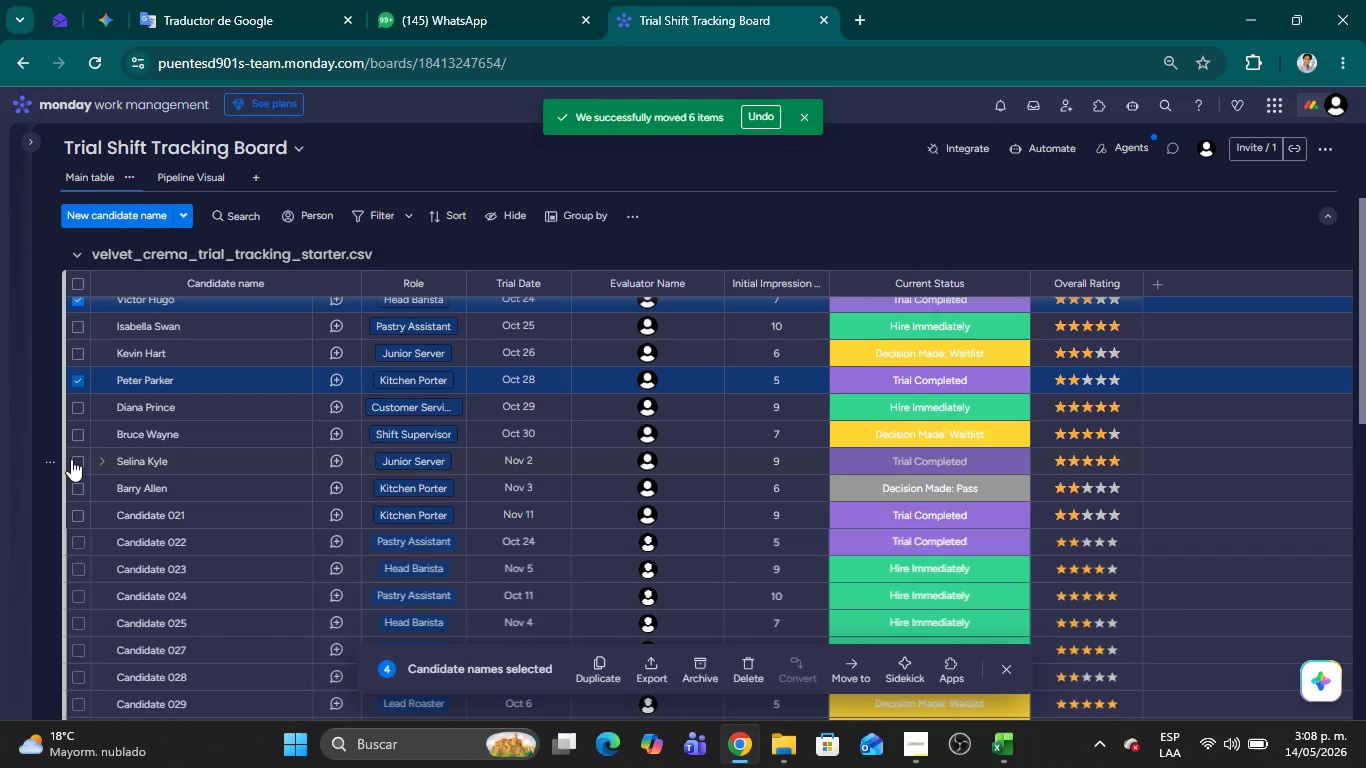 
left_click([76, 465])
 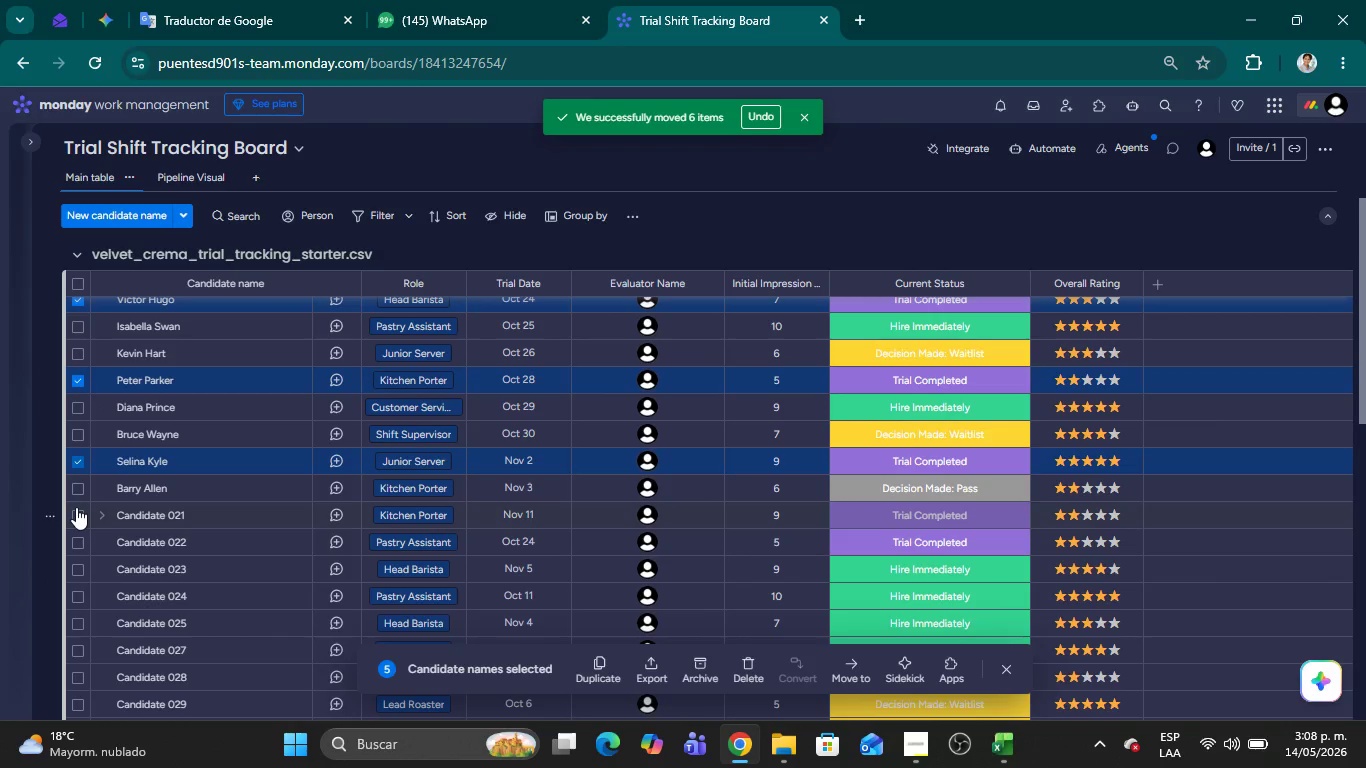 
left_click([75, 513])
 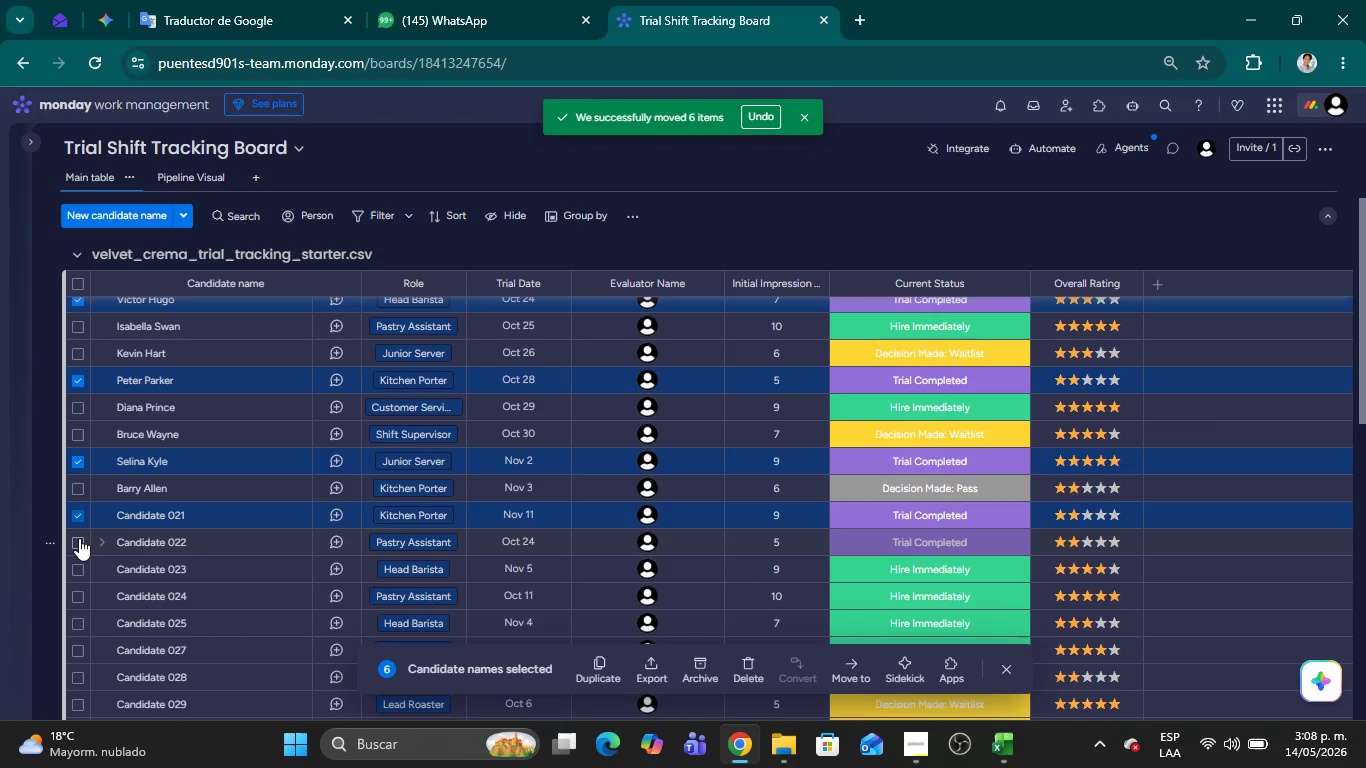 
left_click([79, 541])
 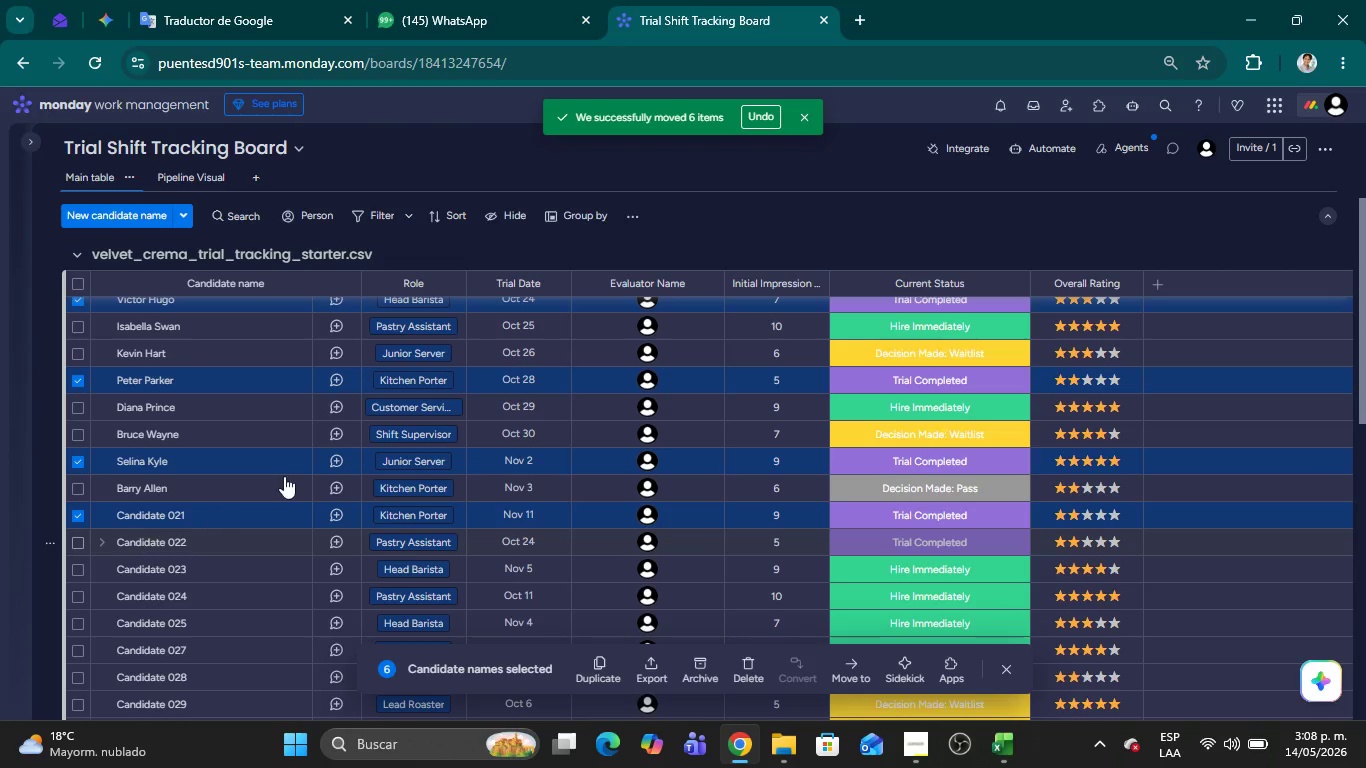 
scroll: coordinate [311, 465], scroll_direction: down, amount: 2.0
 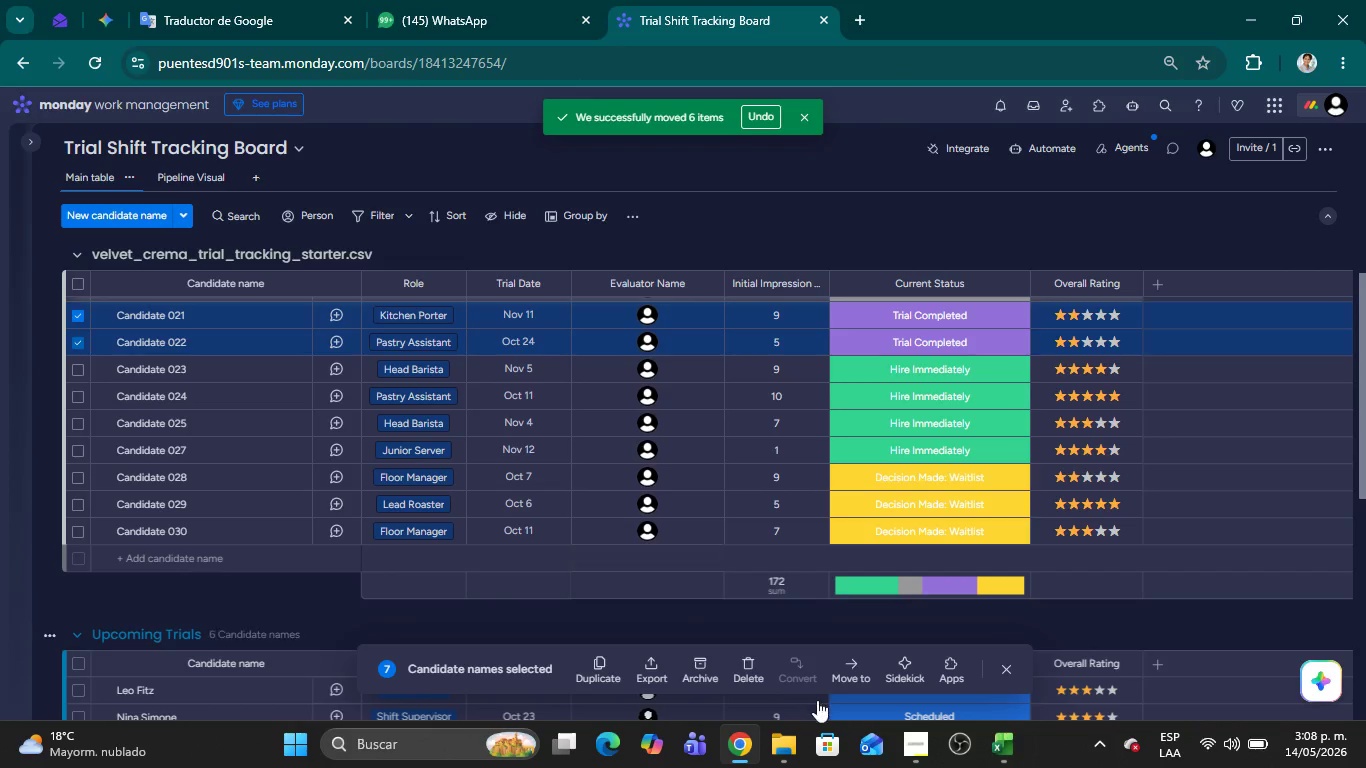 
left_click([846, 677])
 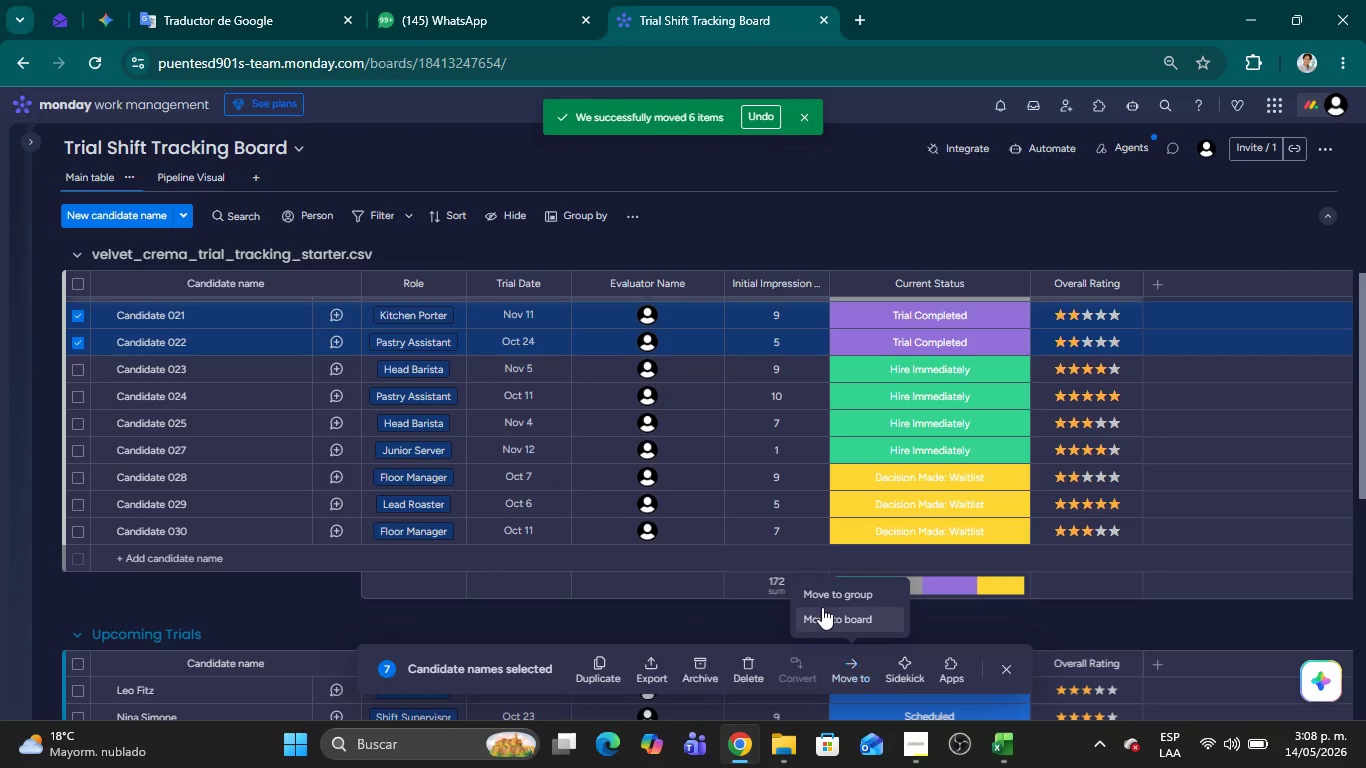 
left_click([818, 596])
 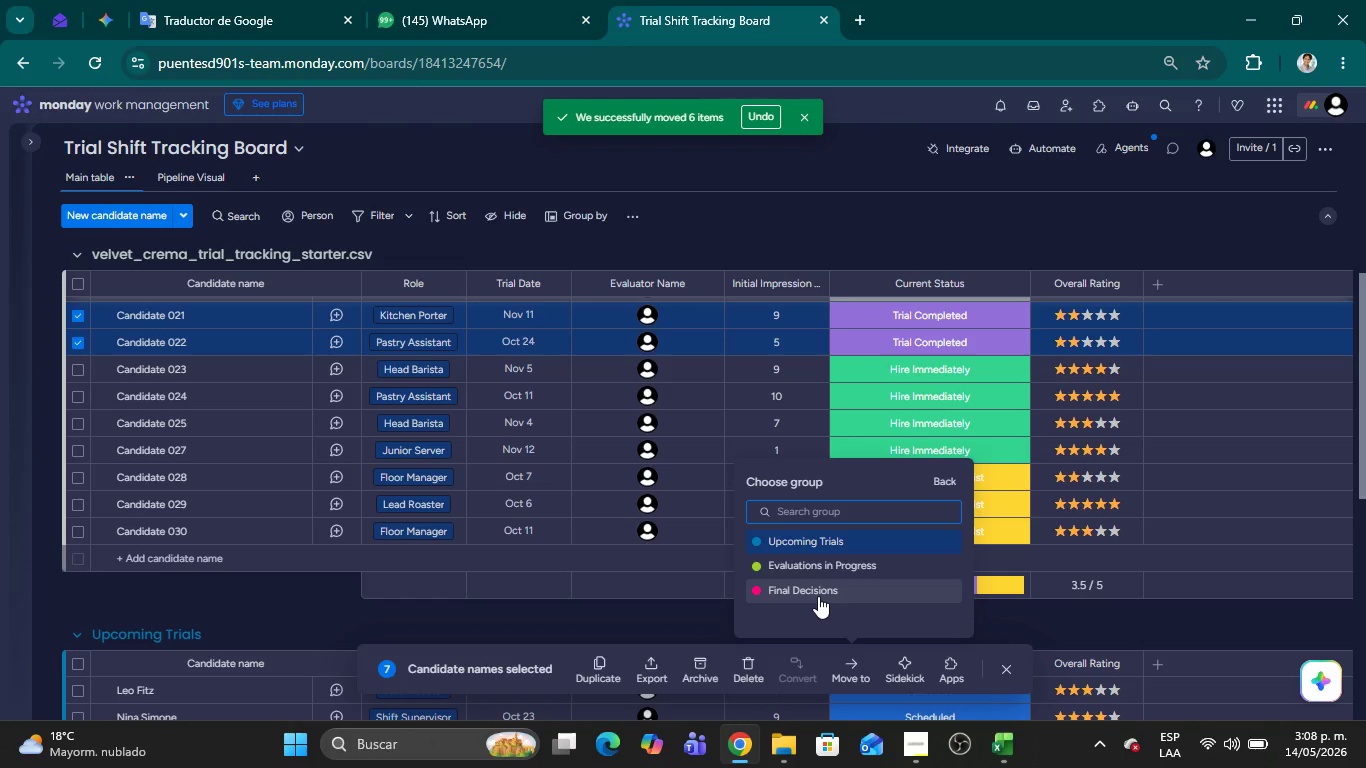 
wait(17.88)
 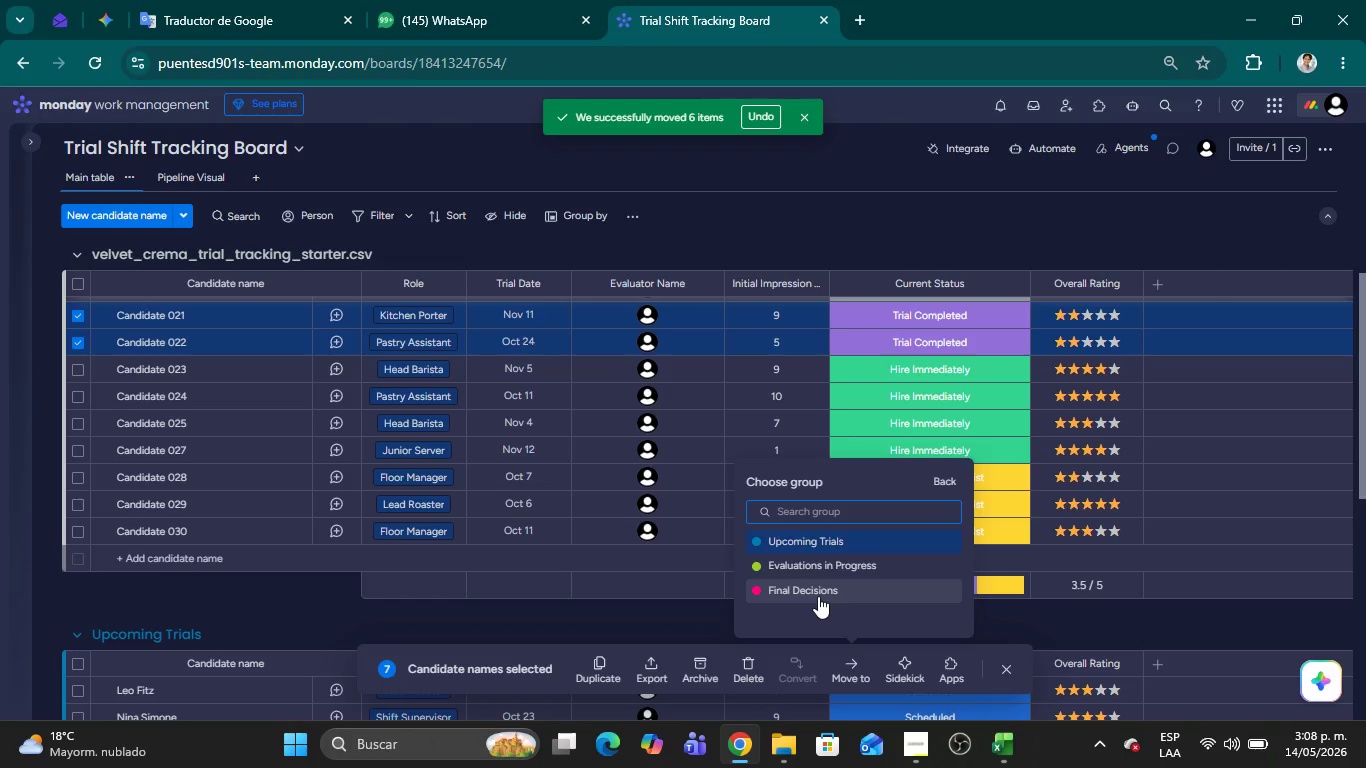 
left_click([809, 571])
 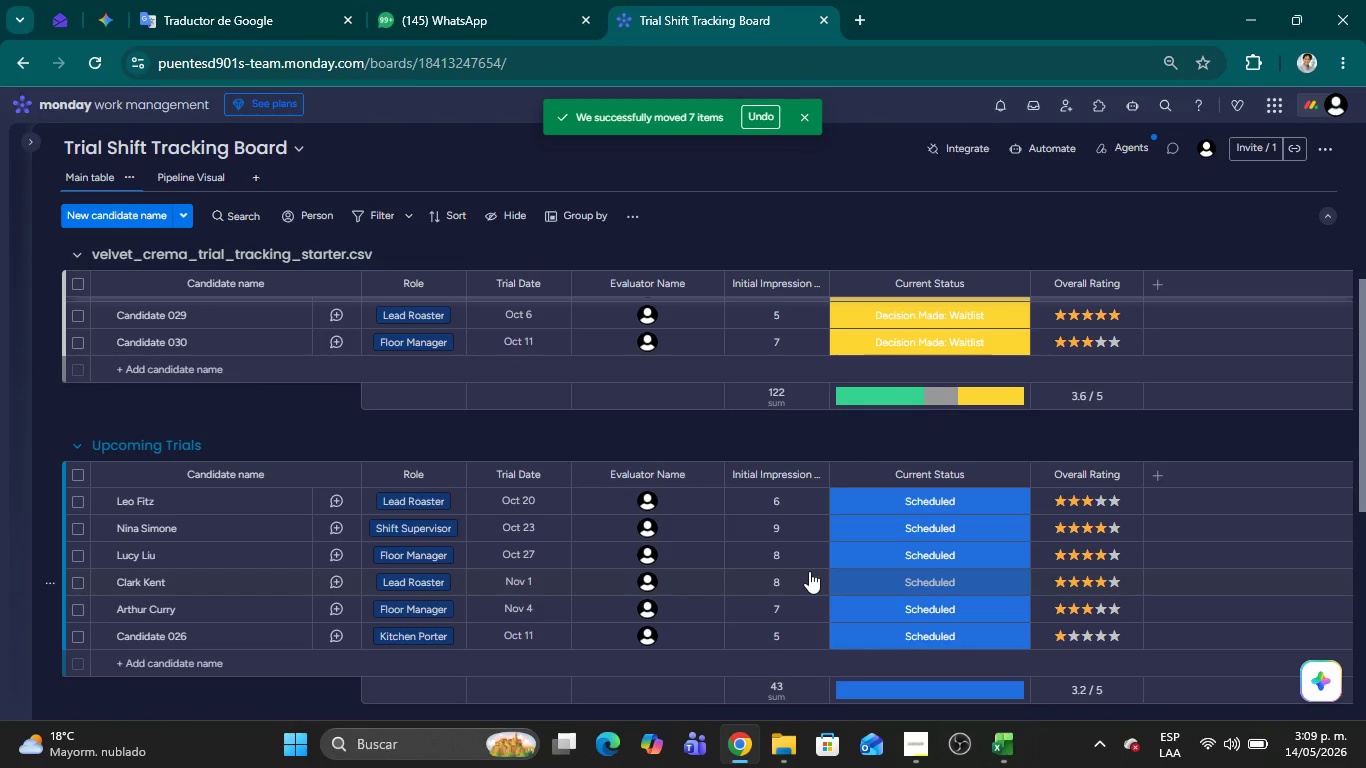 
scroll: coordinate [682, 470], scroll_direction: up, amount: 18.0
 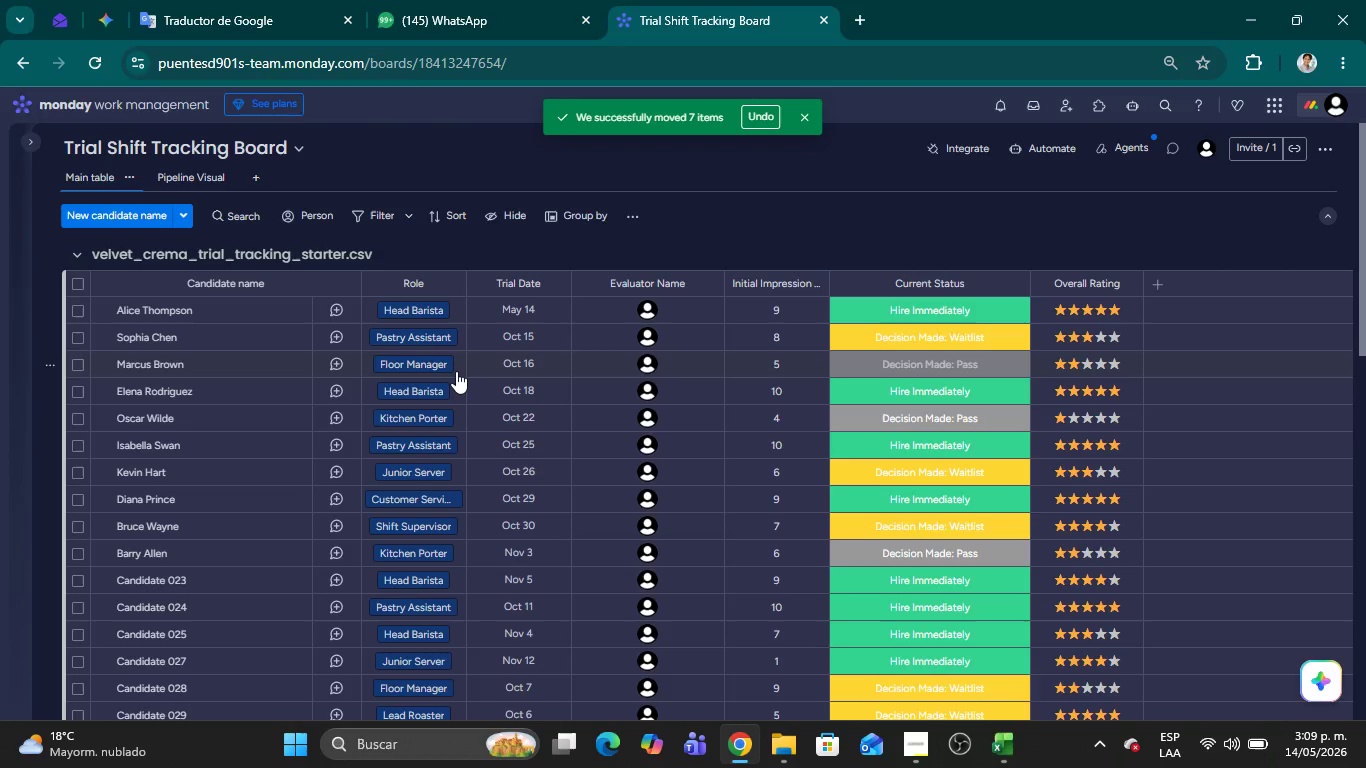 
wait(40.96)
 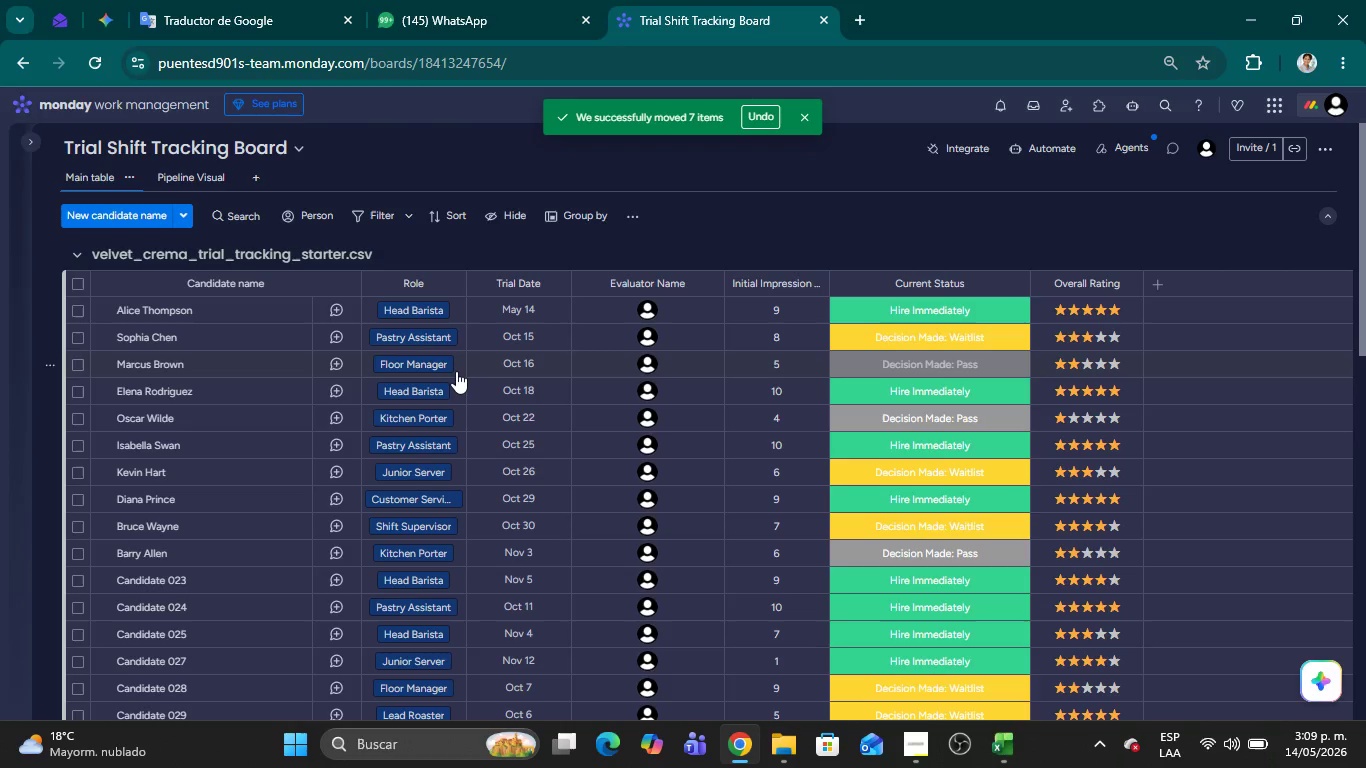 
left_click([78, 312])
 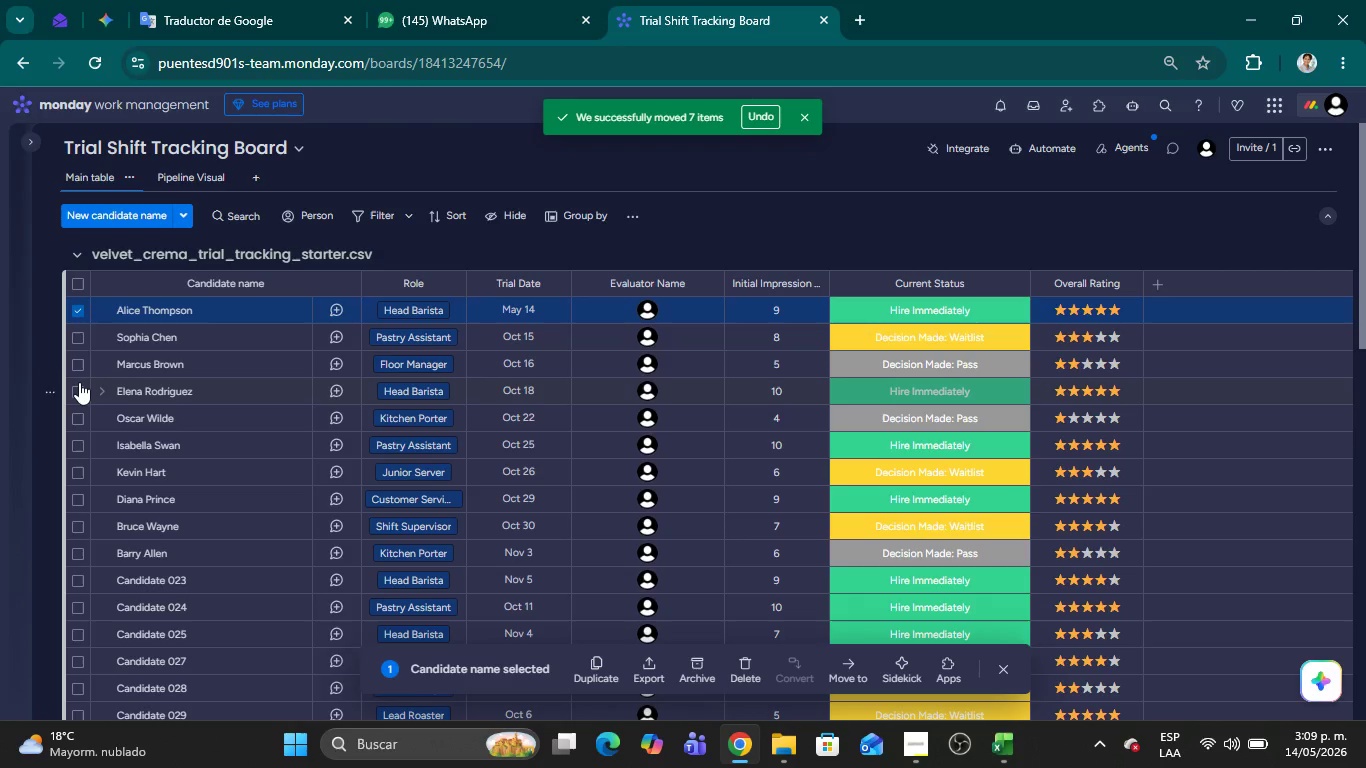 
left_click([78, 383])
 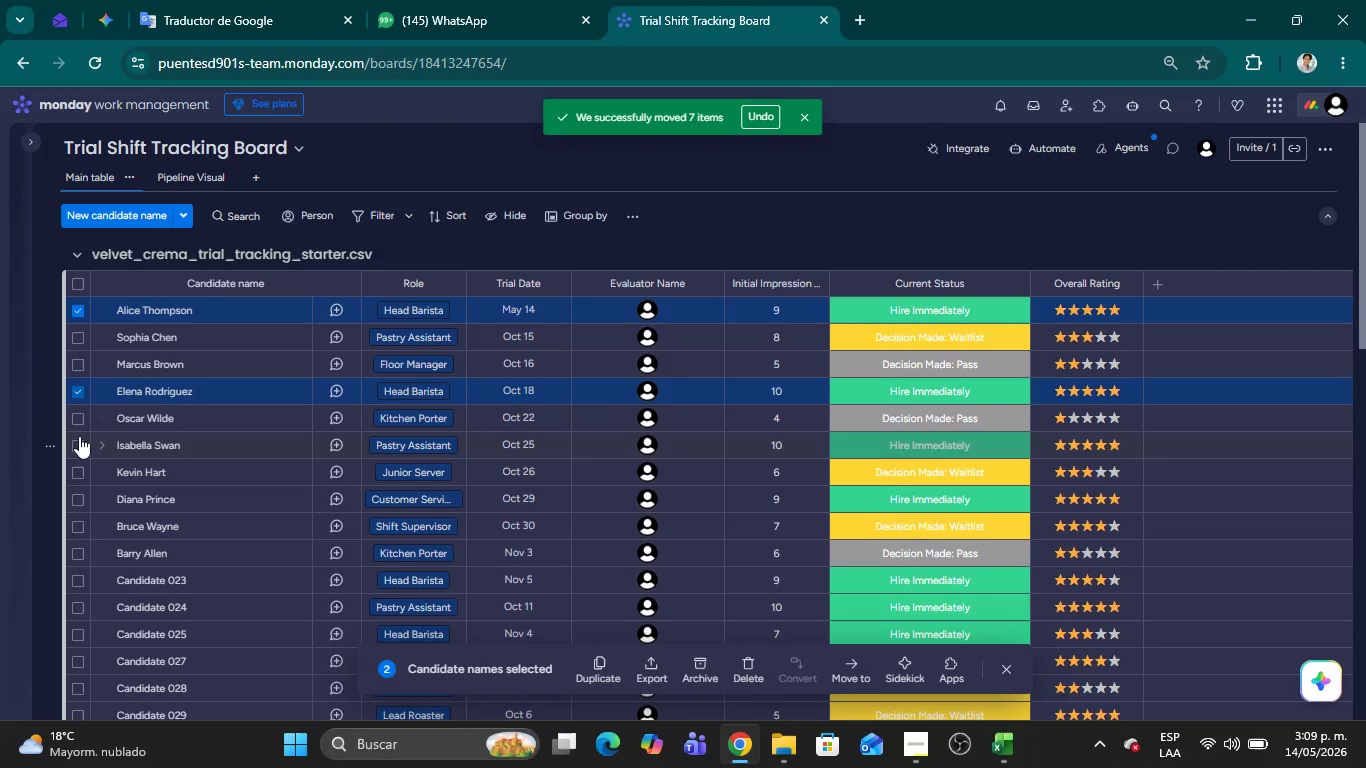 
left_click([80, 436])
 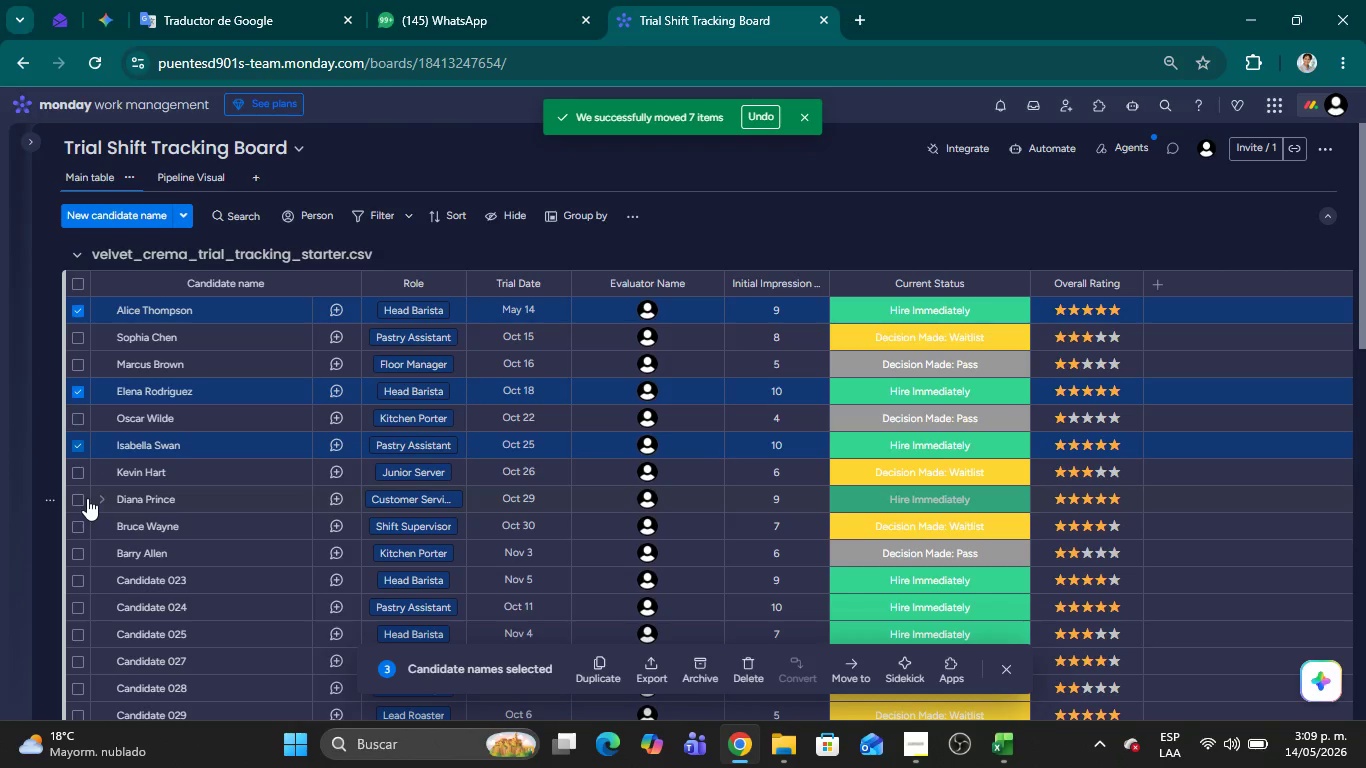 
left_click([87, 498])
 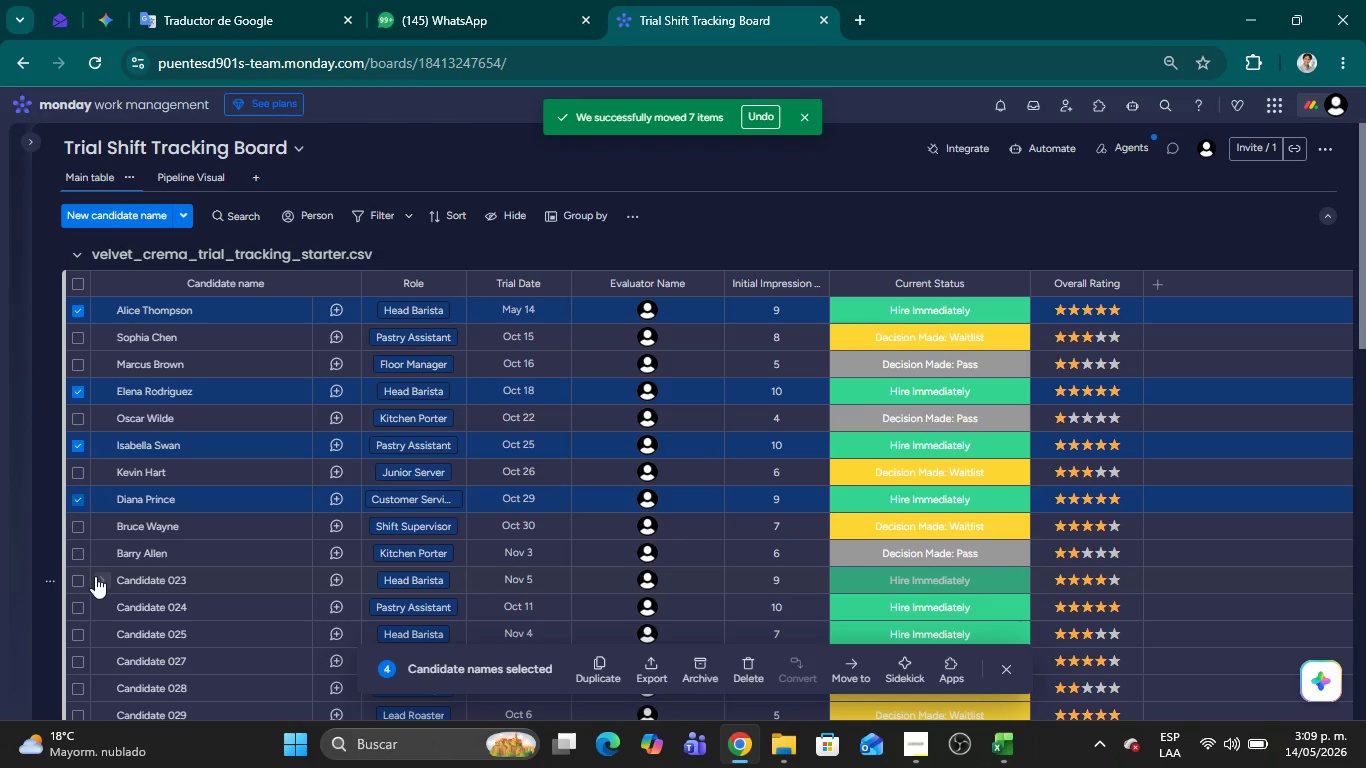 
left_click([76, 577])
 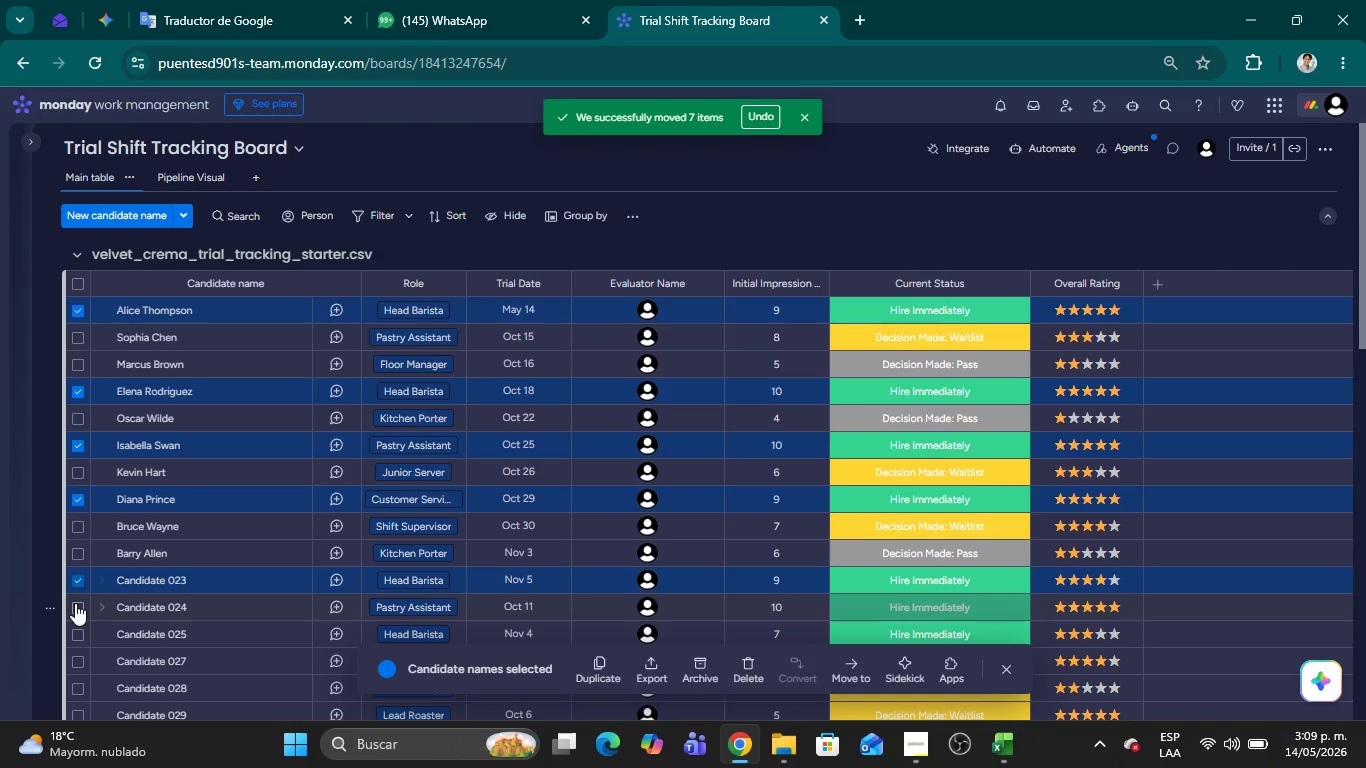 
left_click([75, 603])
 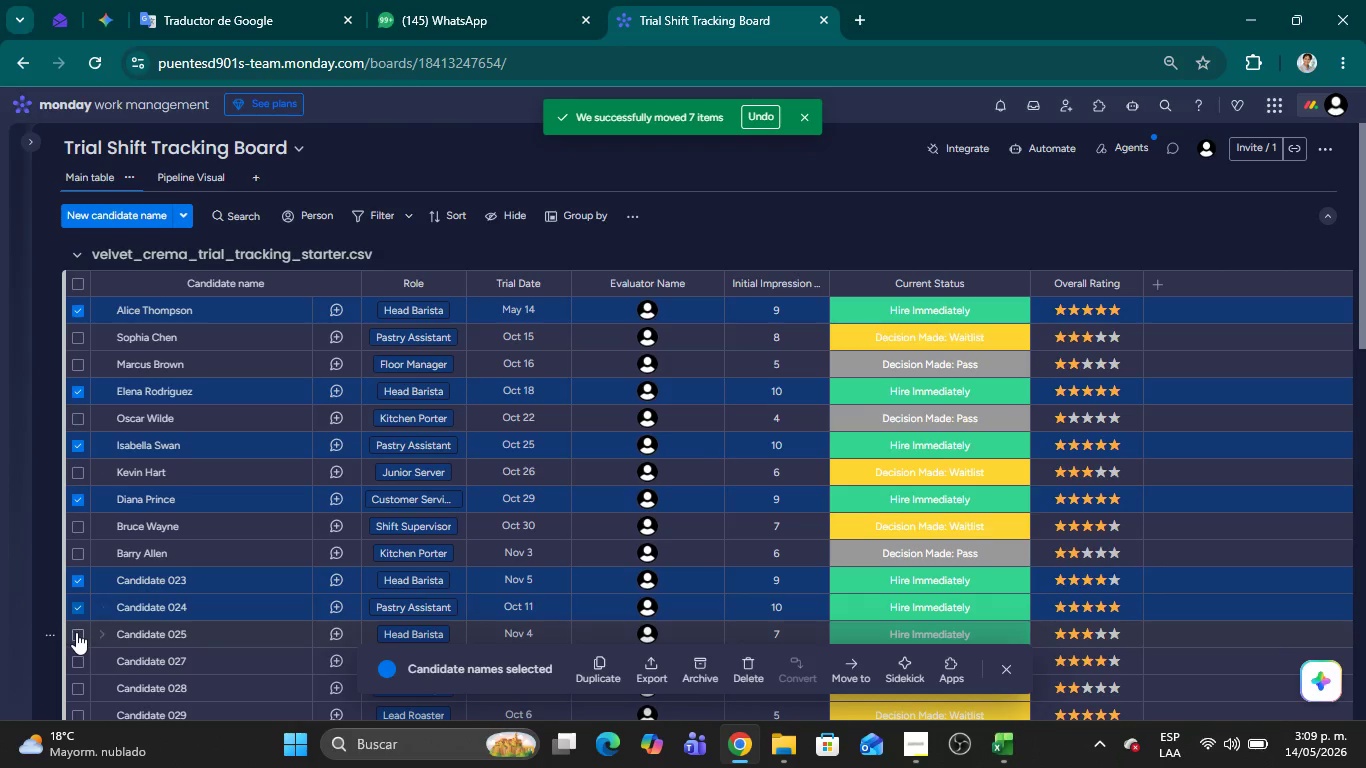 
left_click([76, 633])
 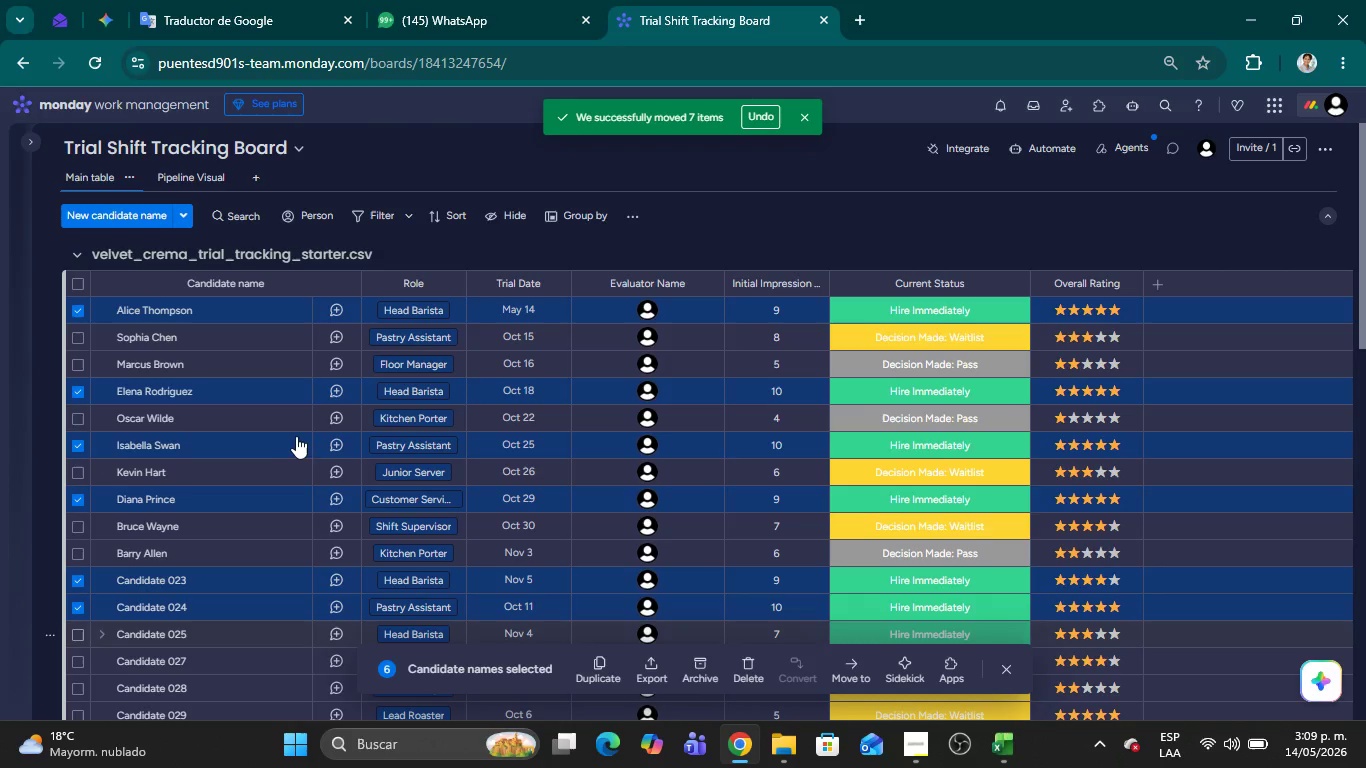 
scroll: coordinate [299, 430], scroll_direction: down, amount: 2.0
 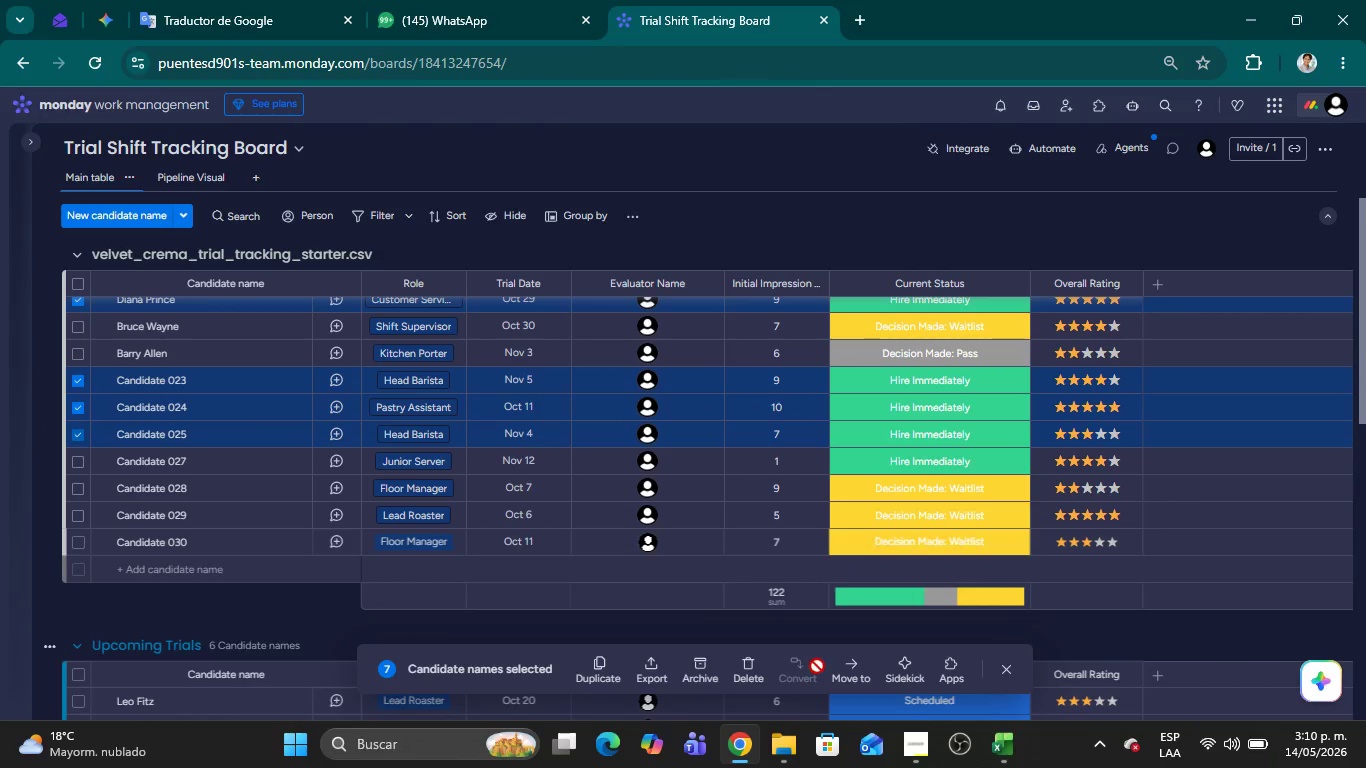 
left_click([850, 678])
 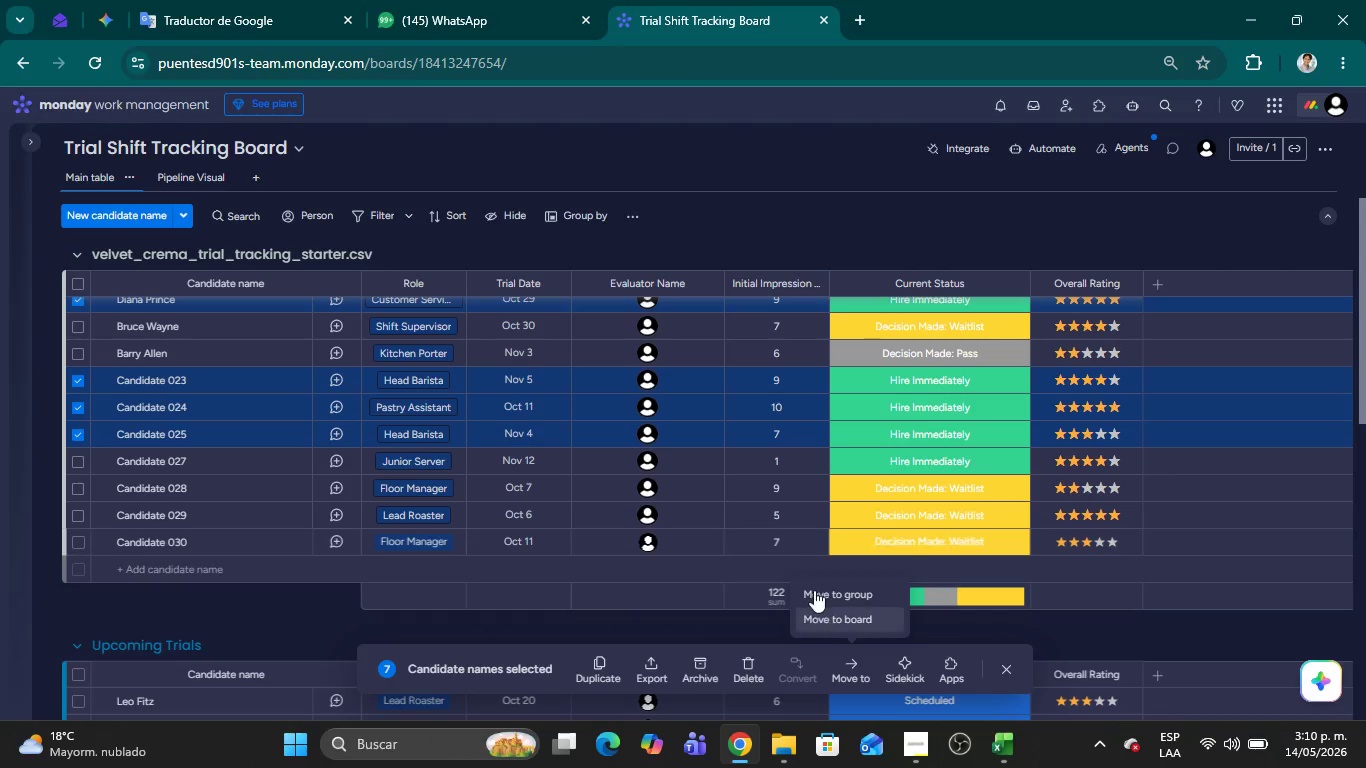 
left_click([813, 589])
 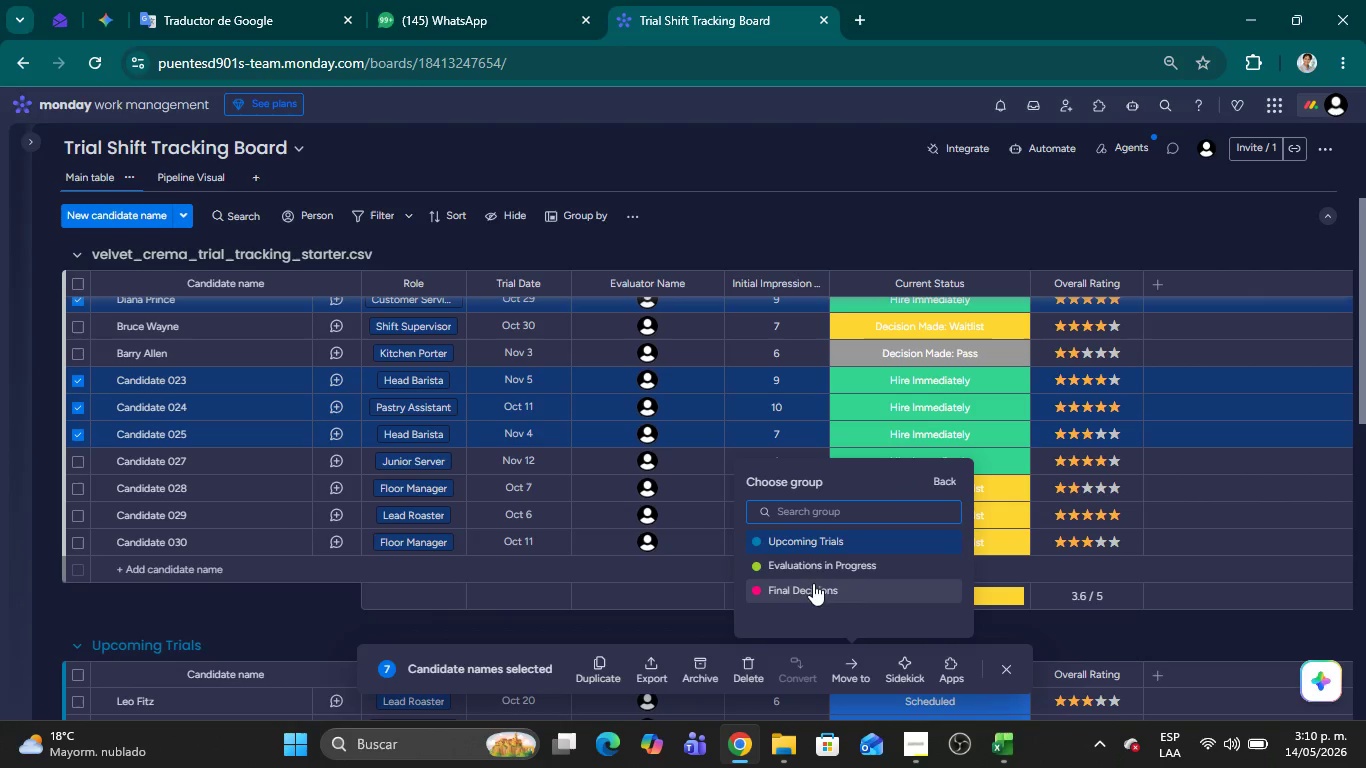 
left_click([815, 594])
 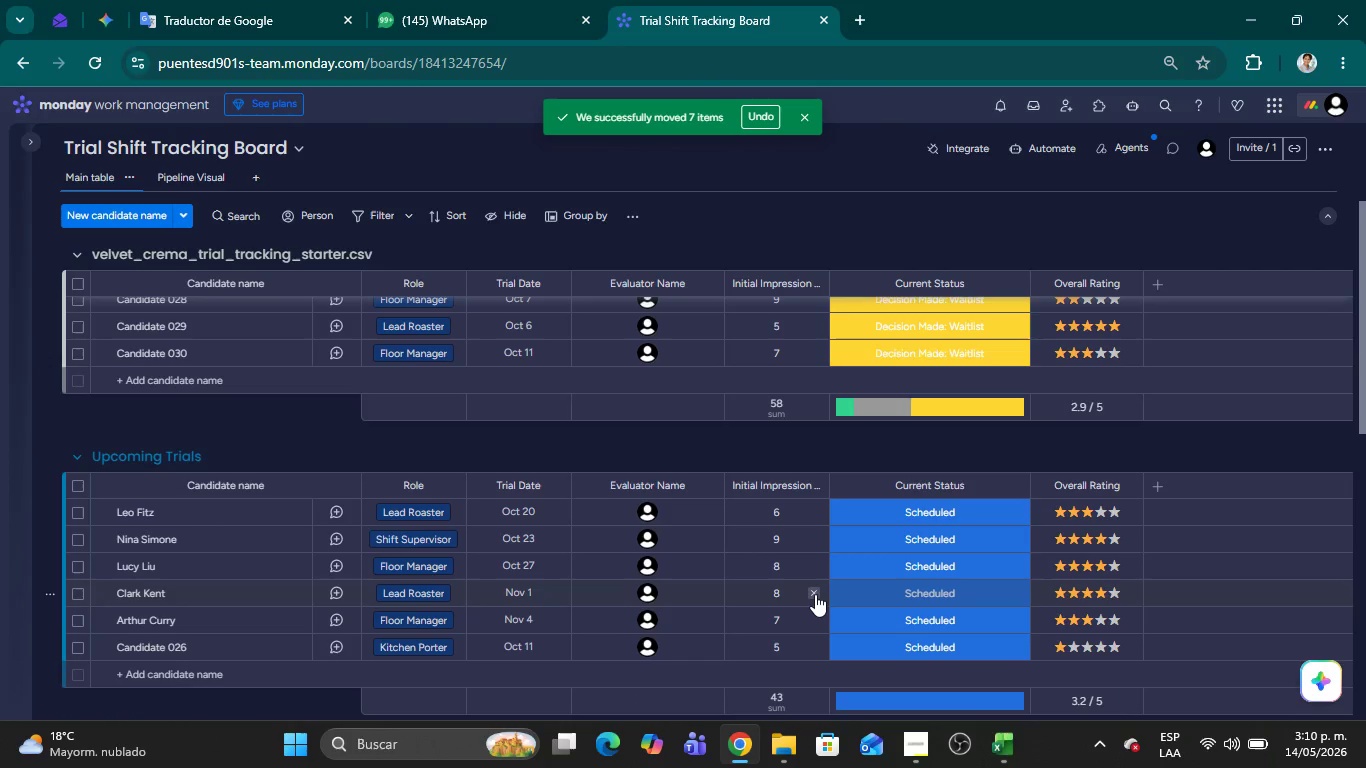 
wait(5.17)
 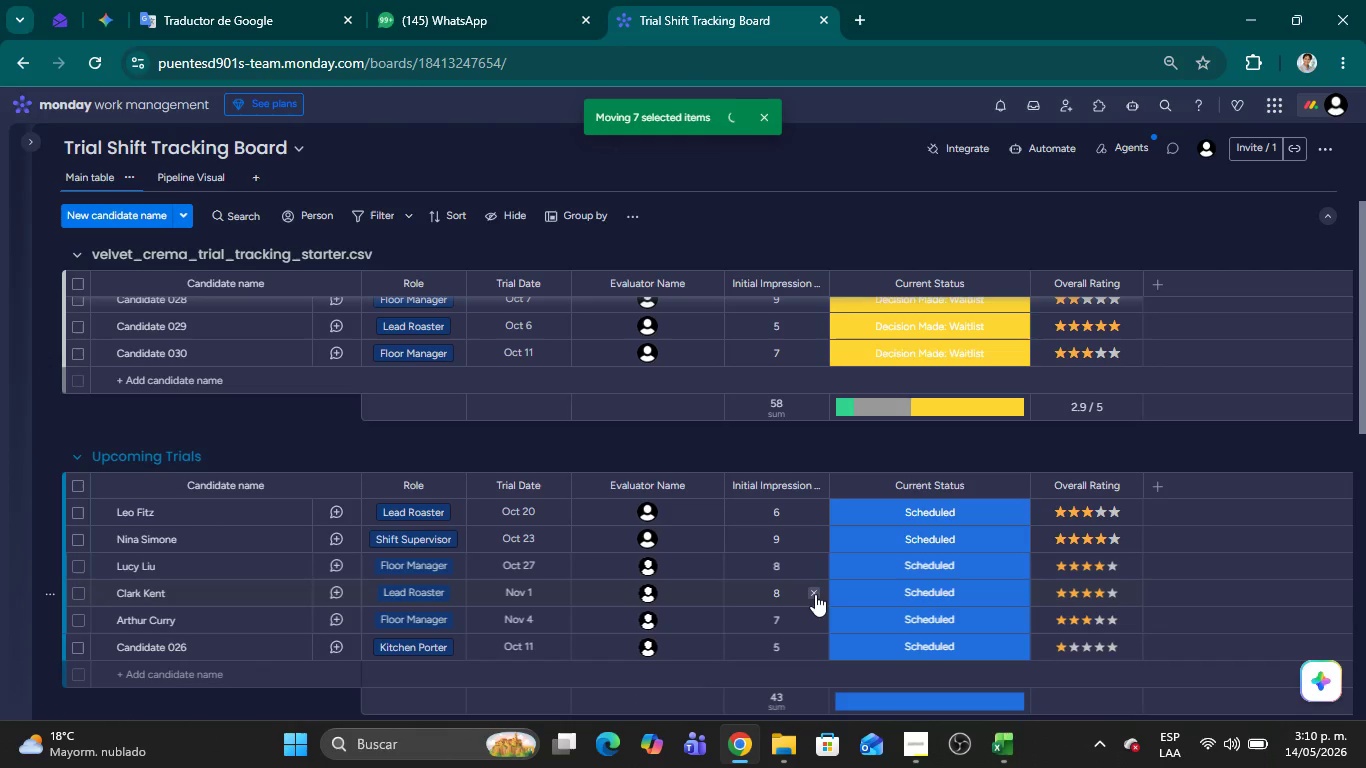 
scroll: coordinate [735, 411], scroll_direction: up, amount: 18.0
 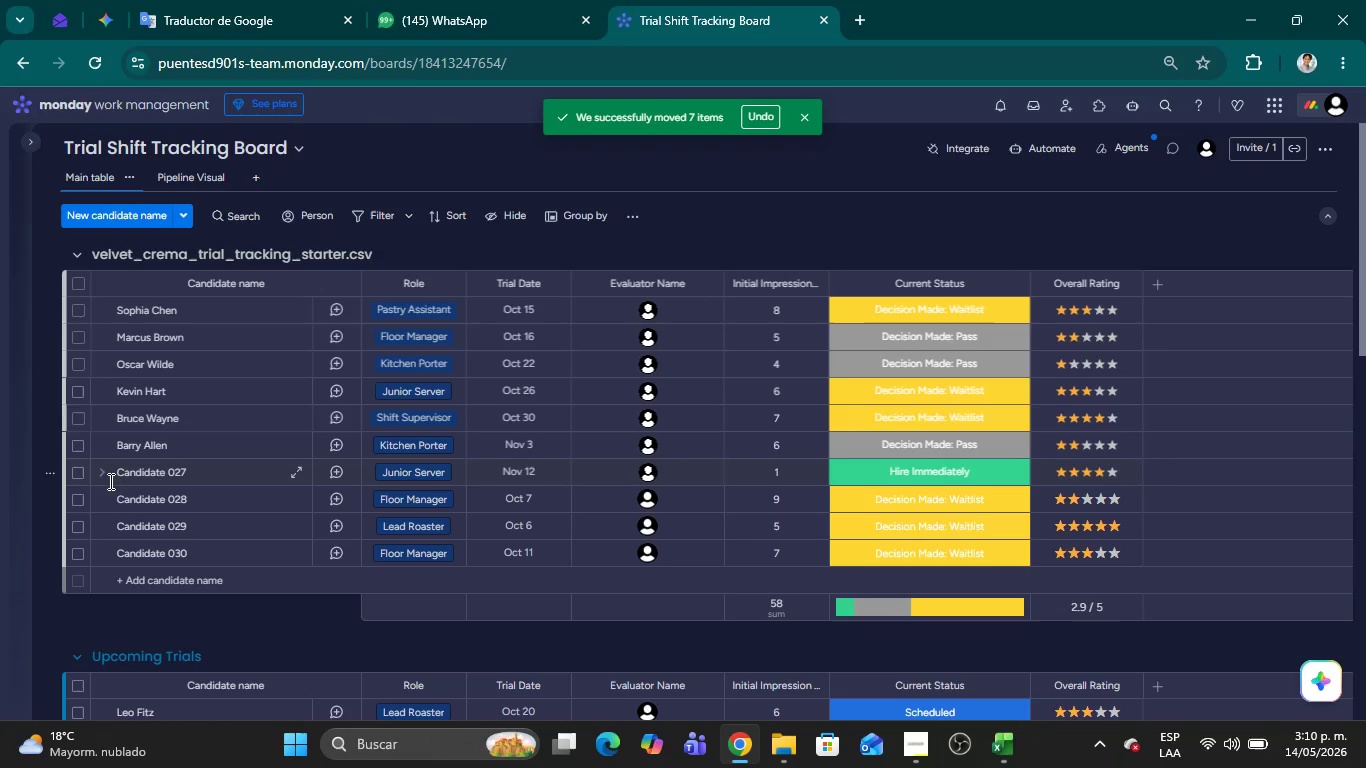 
left_click([82, 480])
 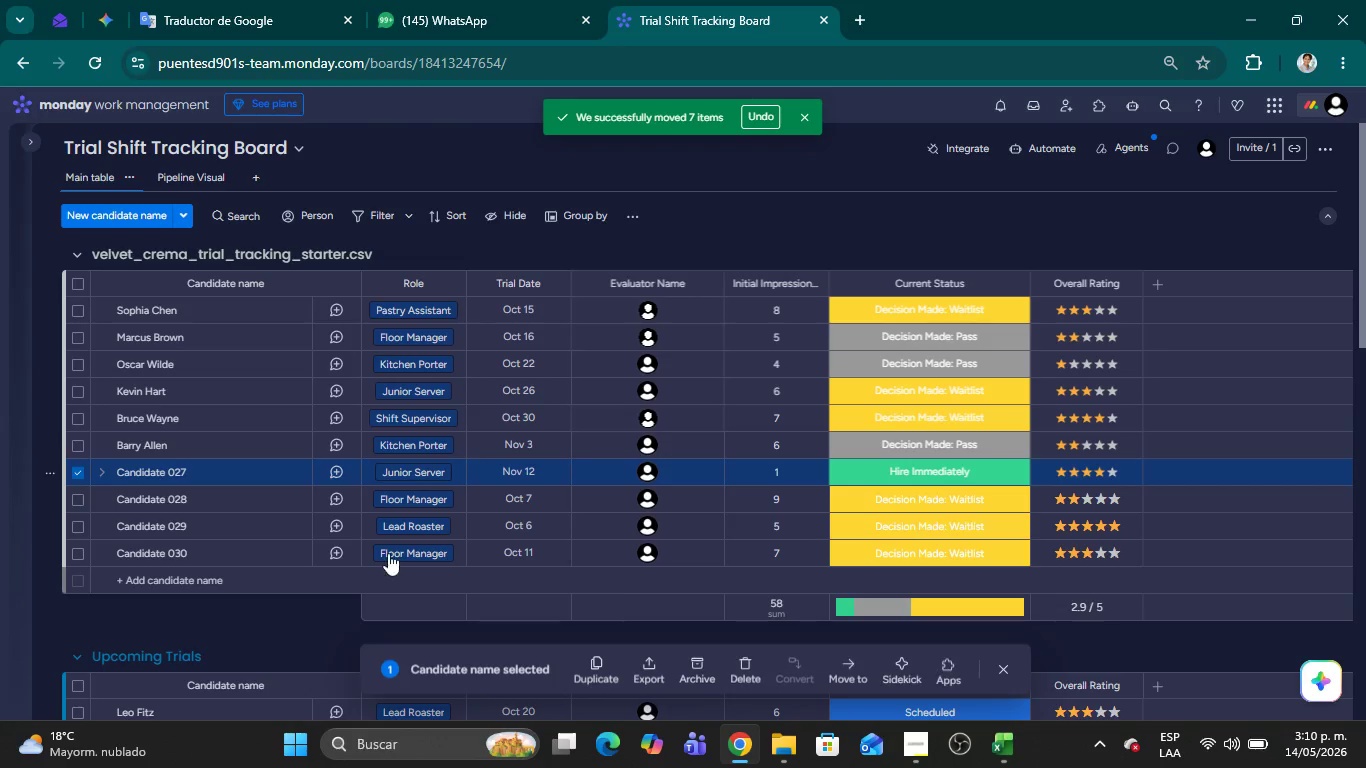 
scroll: coordinate [770, 645], scroll_direction: up, amount: 2.0
 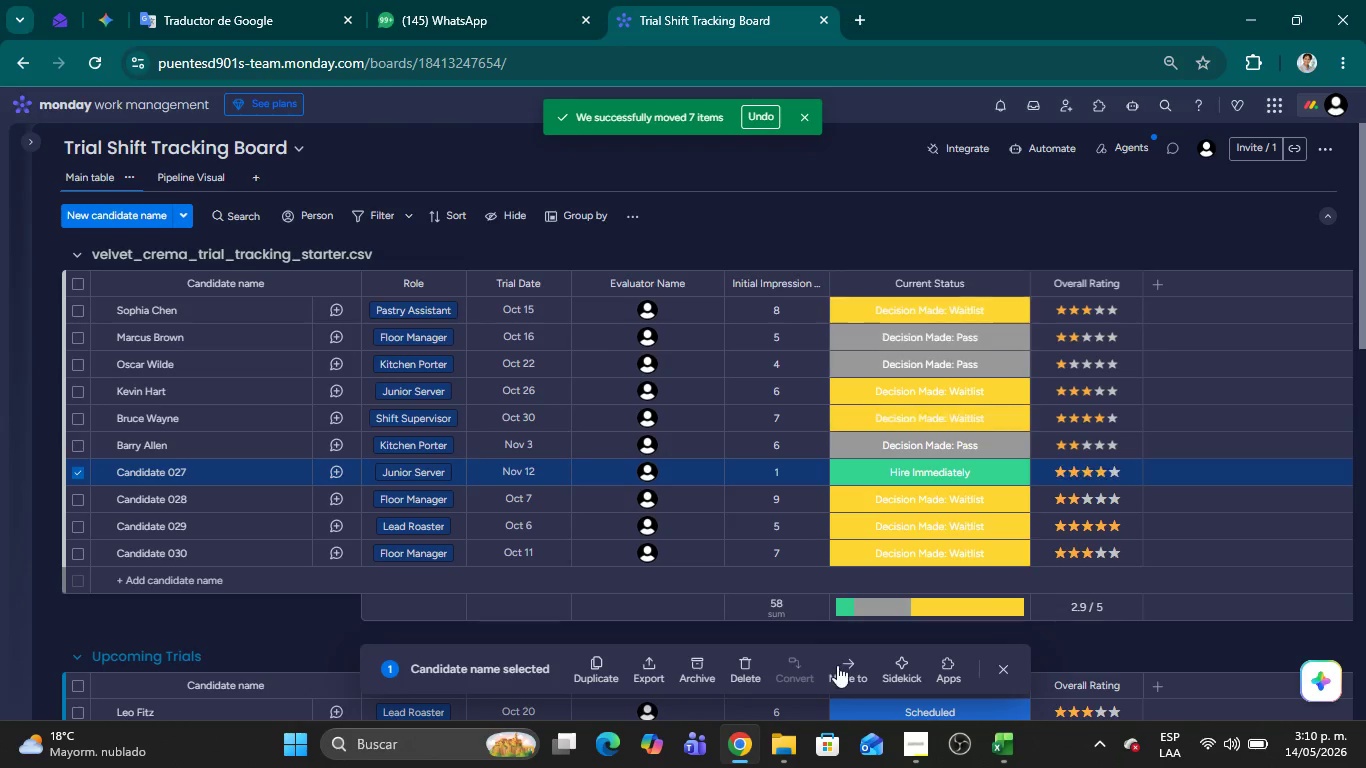 
left_click([845, 667])
 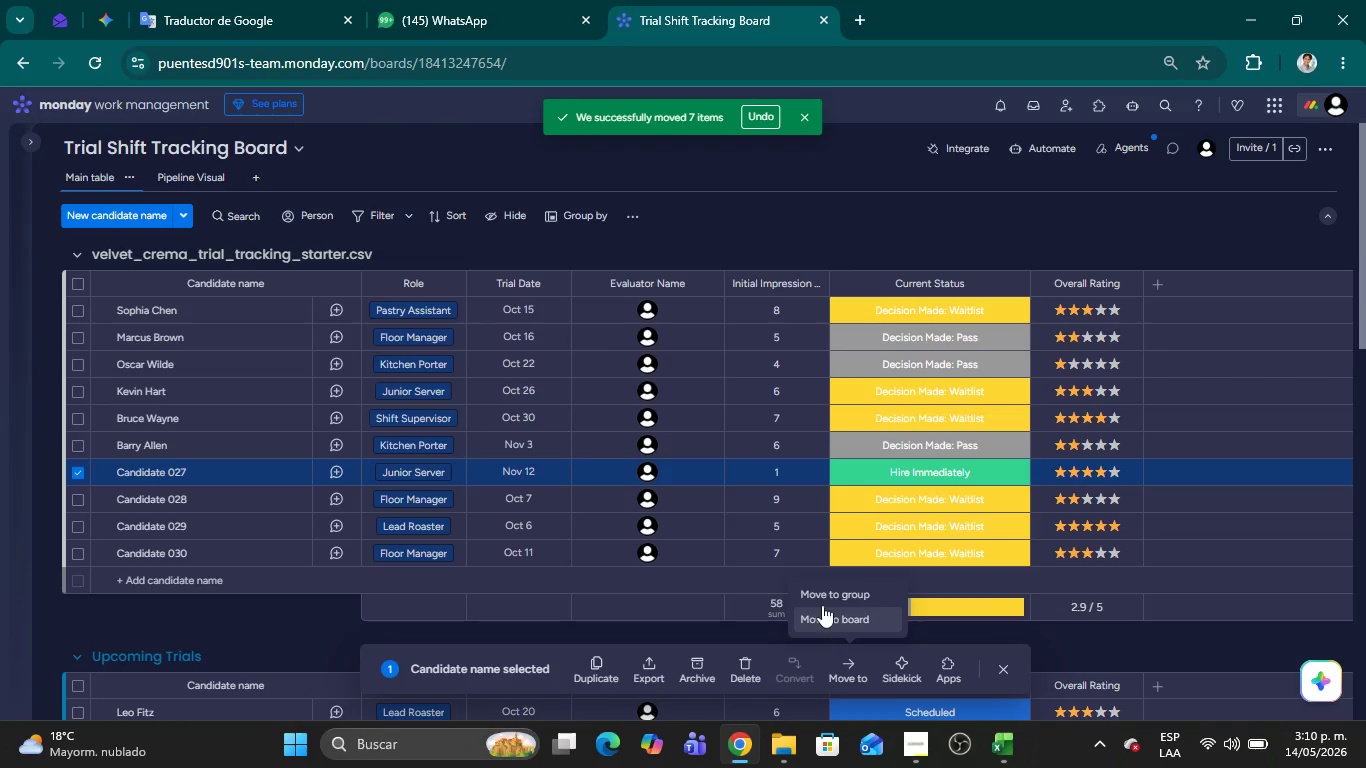 
left_click([811, 593])
 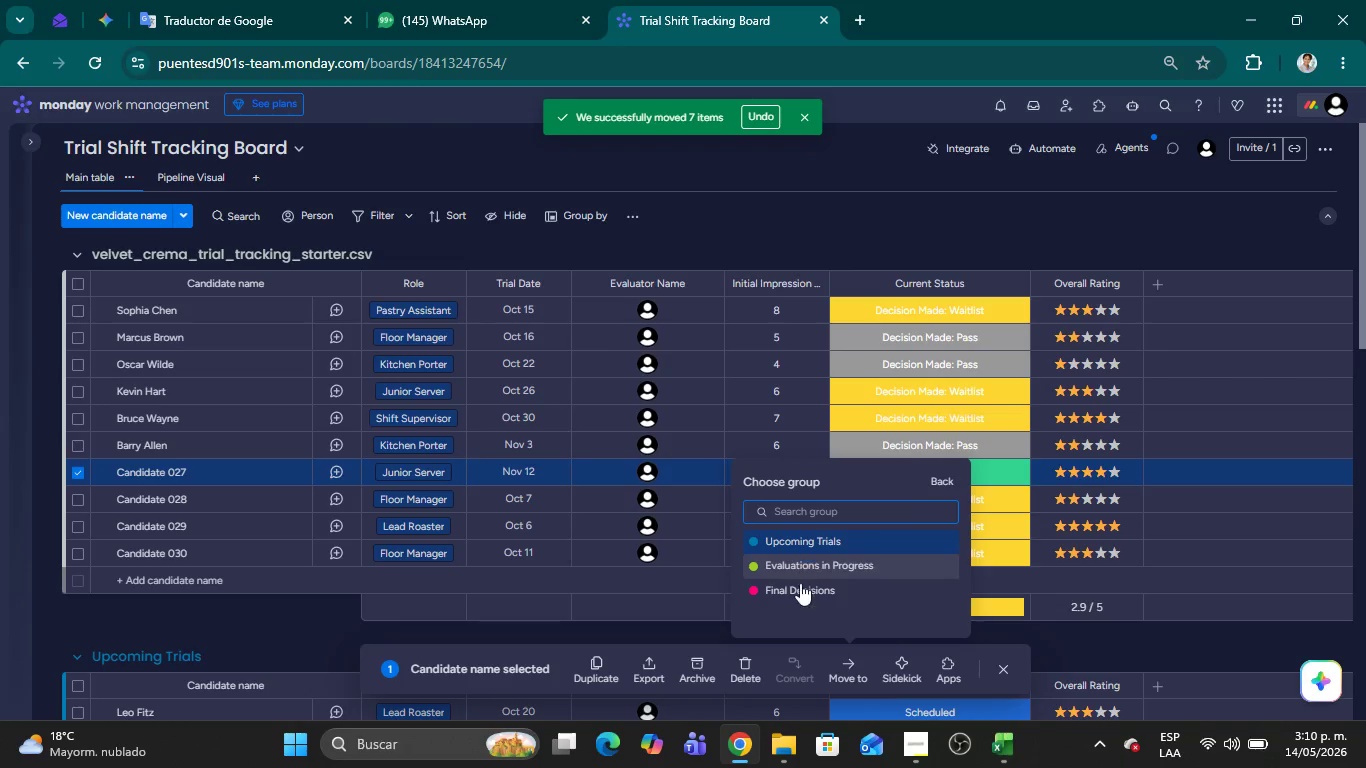 
left_click([800, 591])
 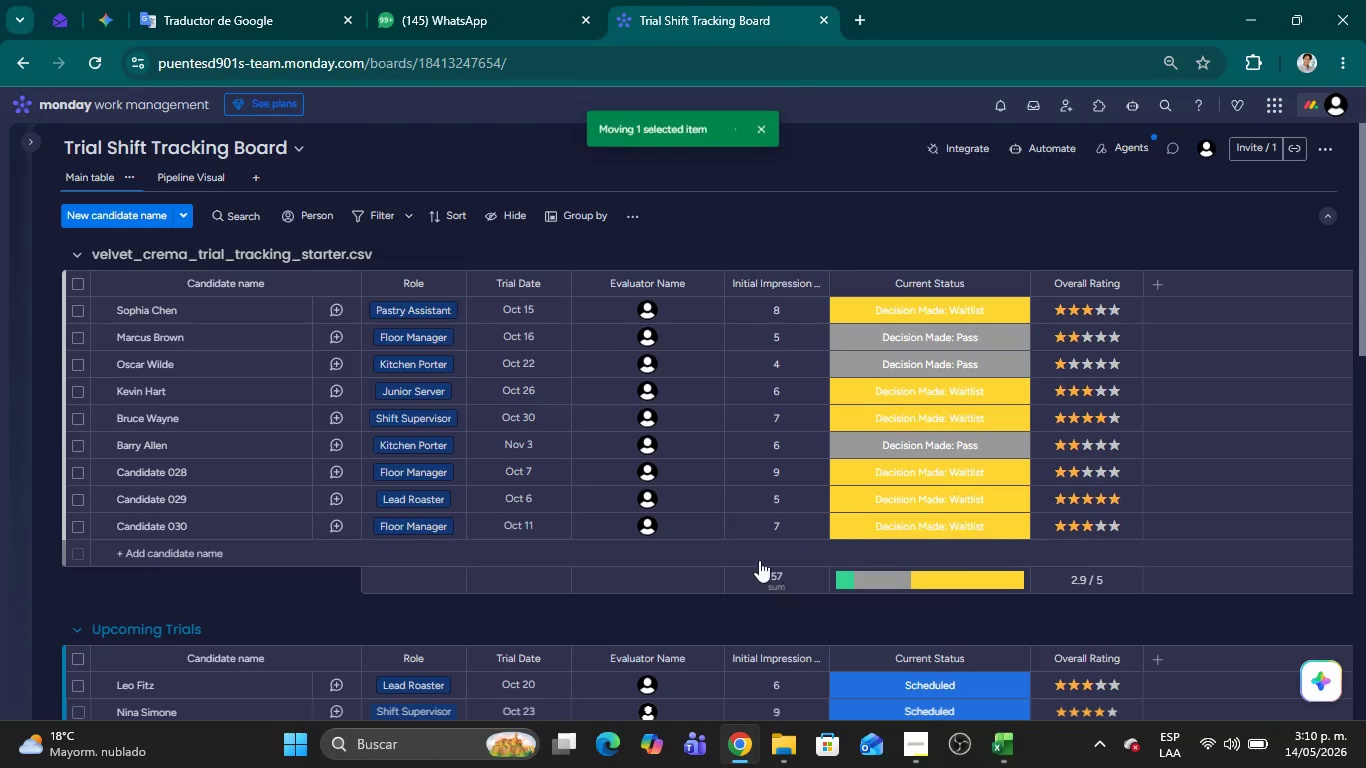 
scroll: coordinate [620, 563], scroll_direction: down, amount: 21.0
 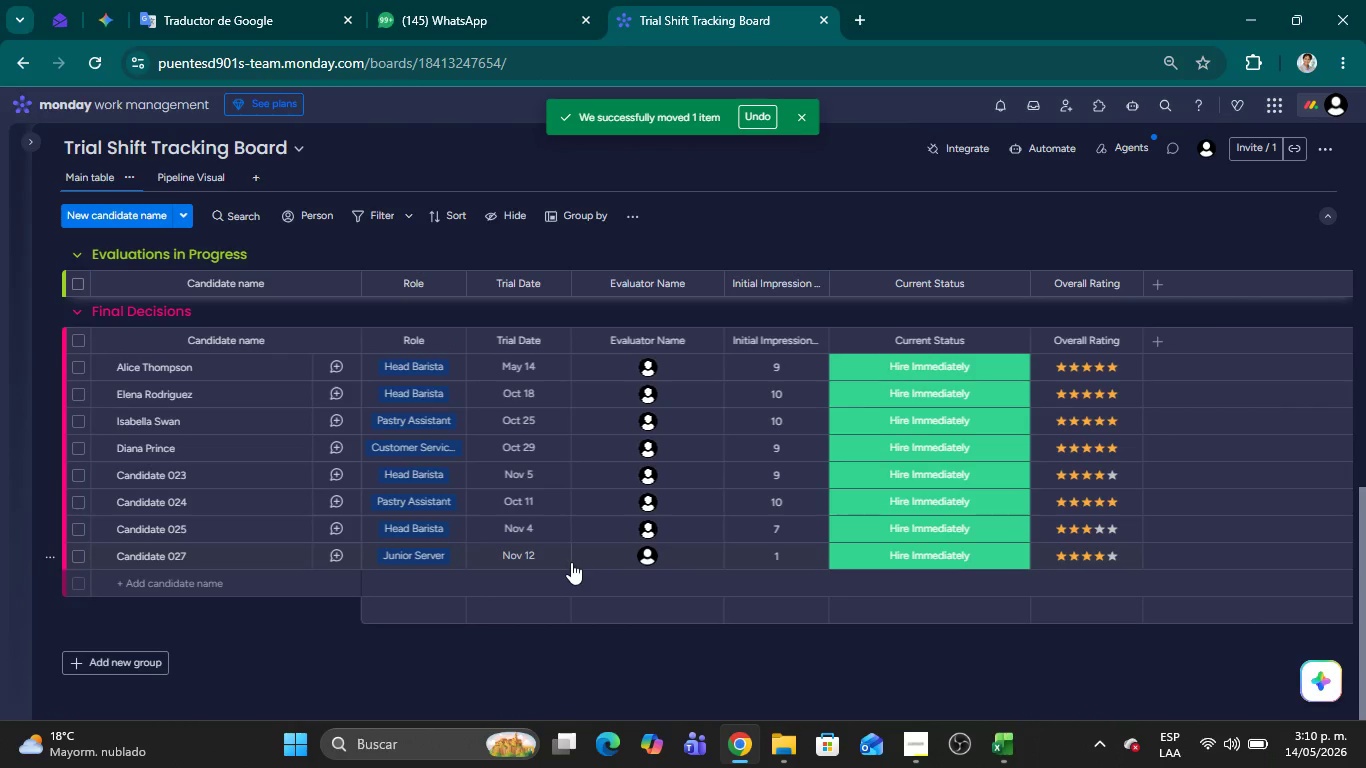 
scroll: coordinate [582, 539], scroll_direction: up, amount: 43.0
 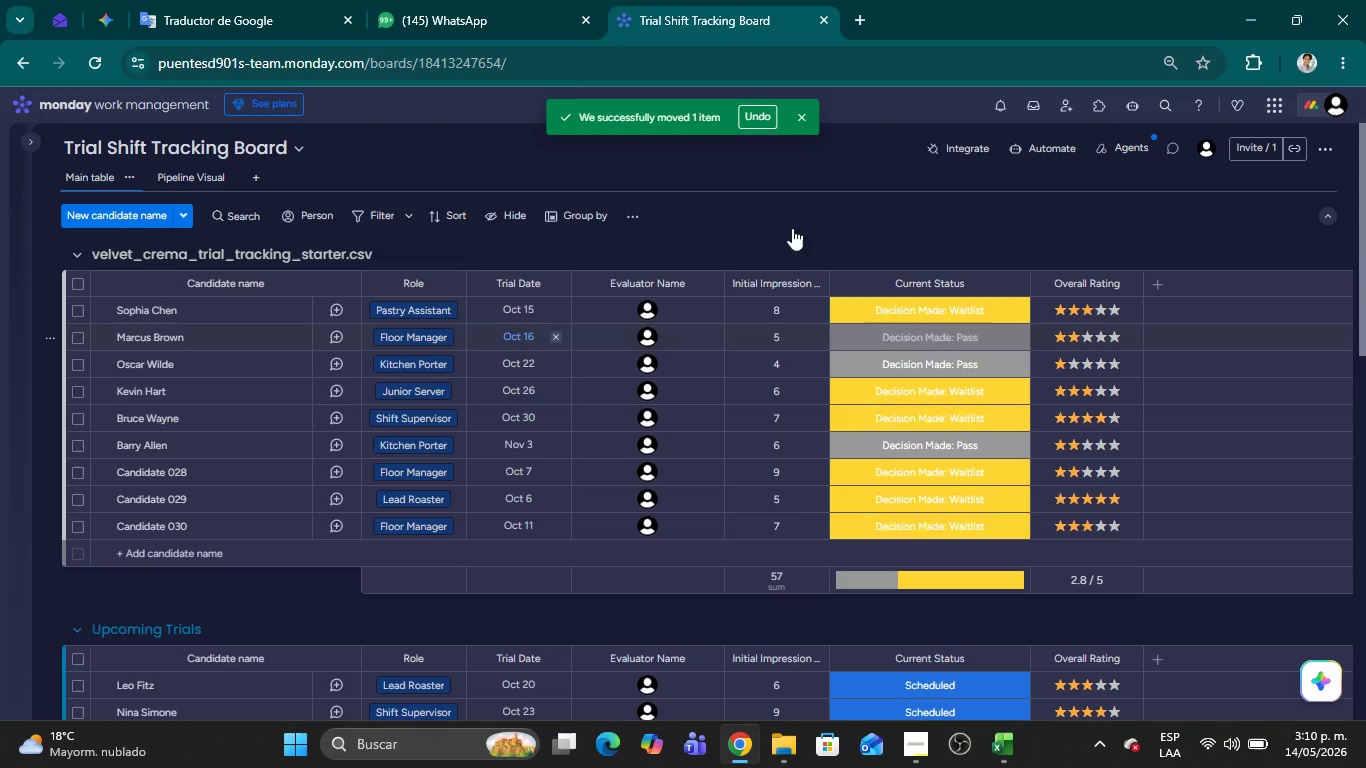 
wait(8.67)
 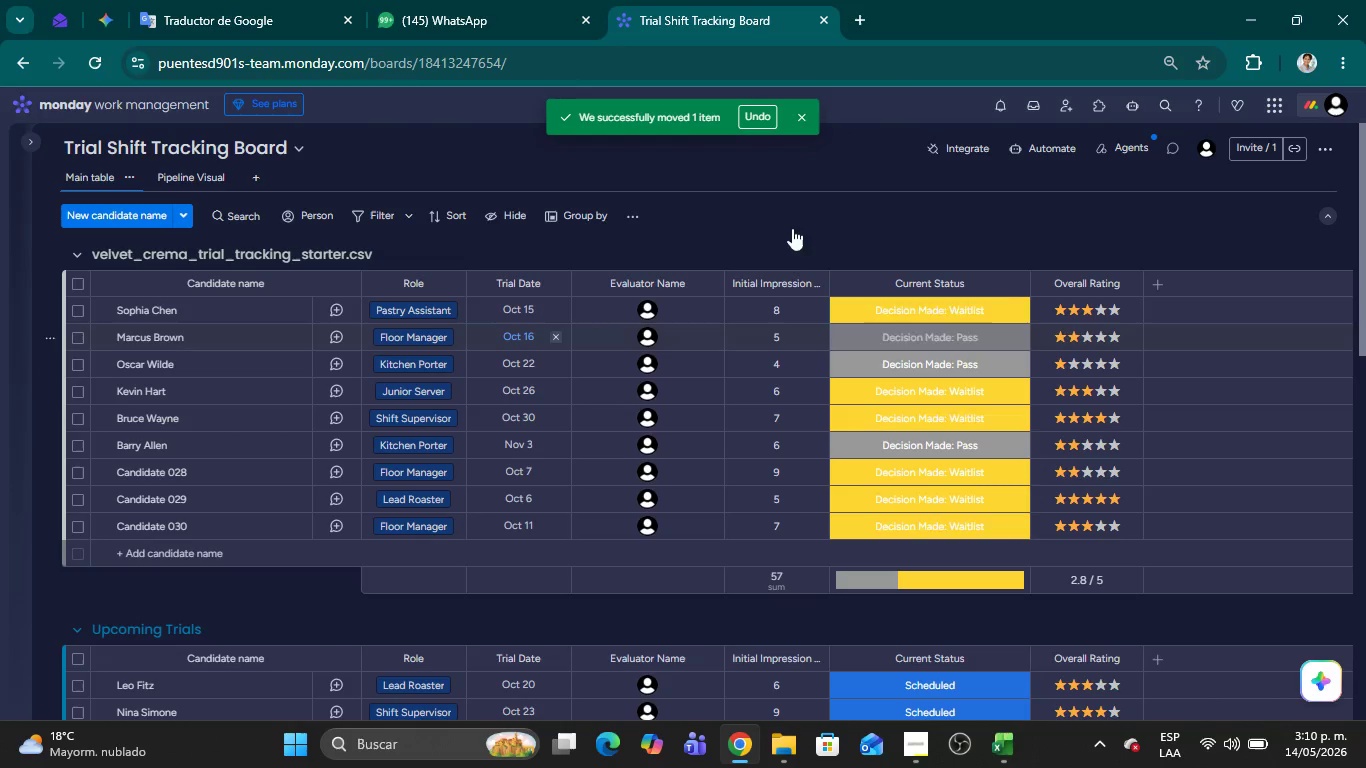 
left_click([76, 317])
 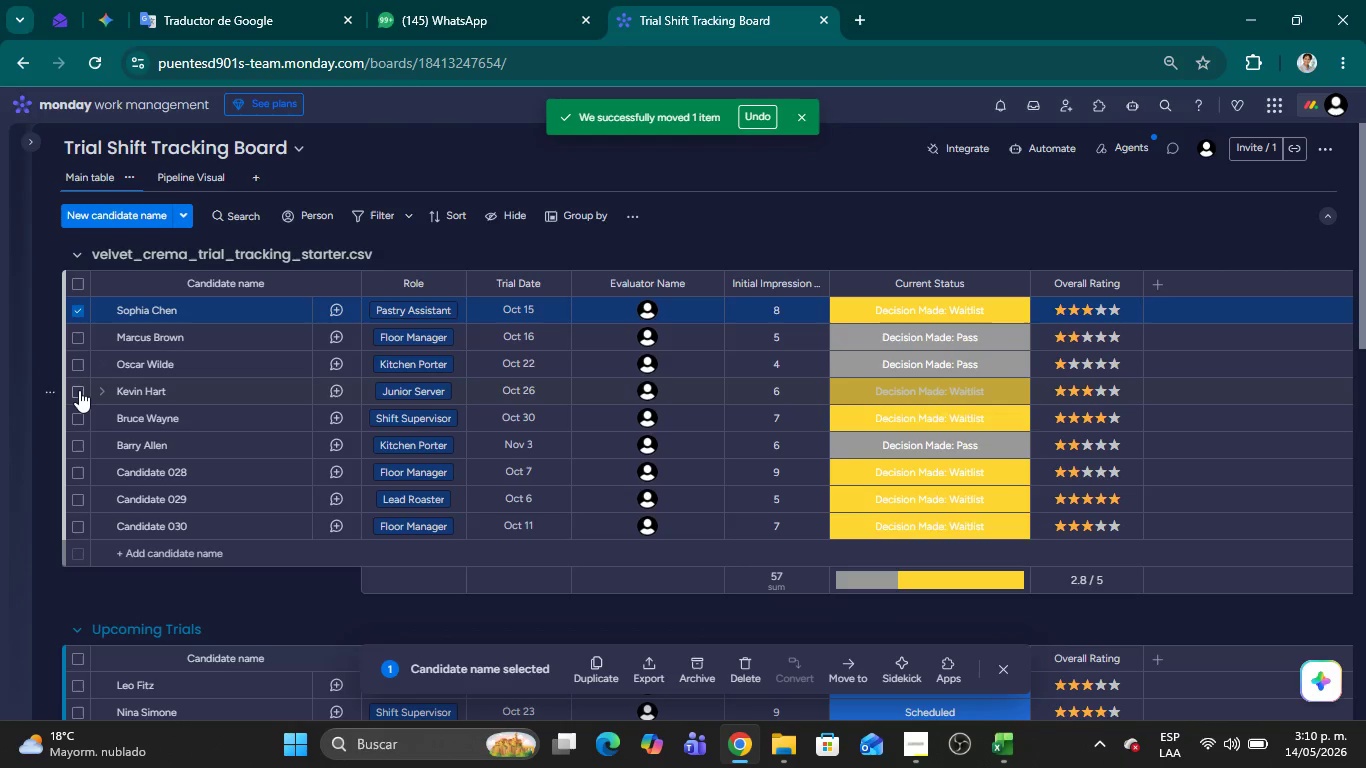 
left_click([79, 390])
 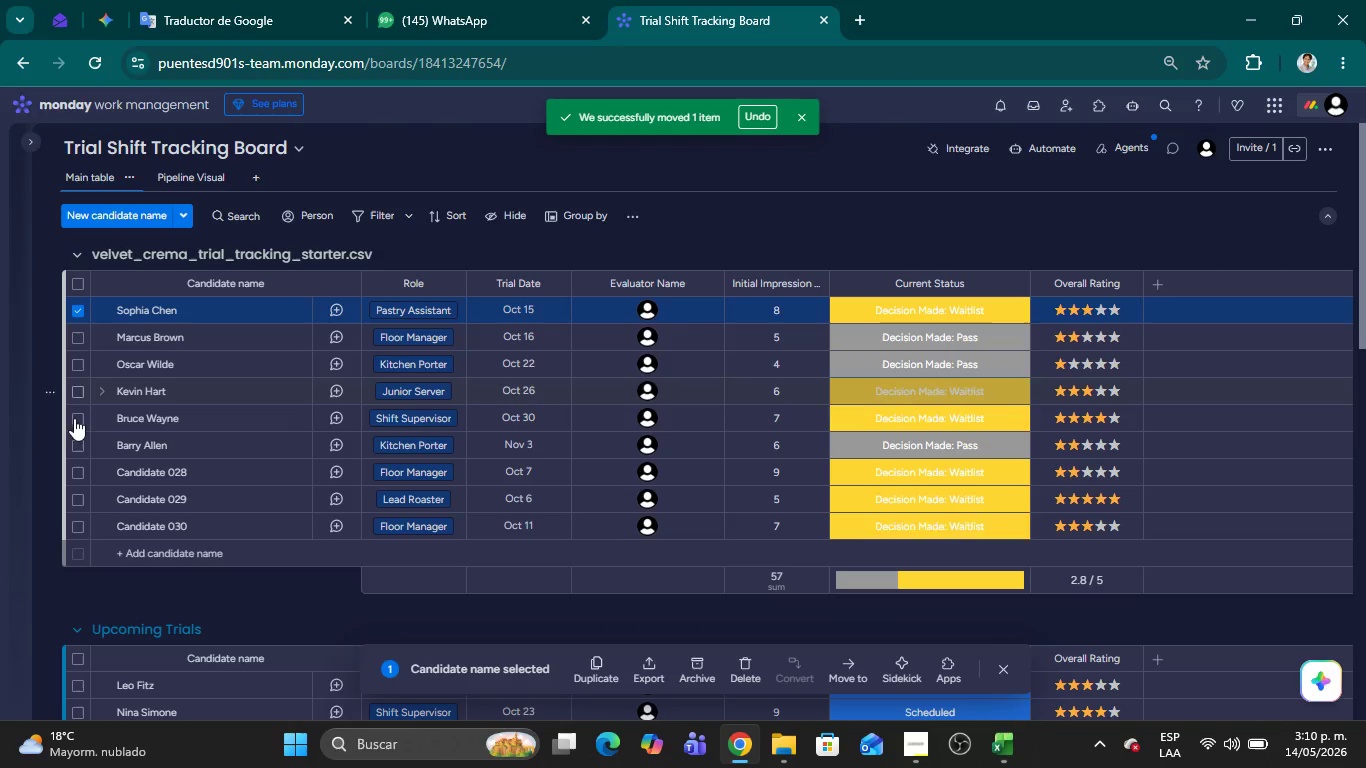 
left_click([72, 421])
 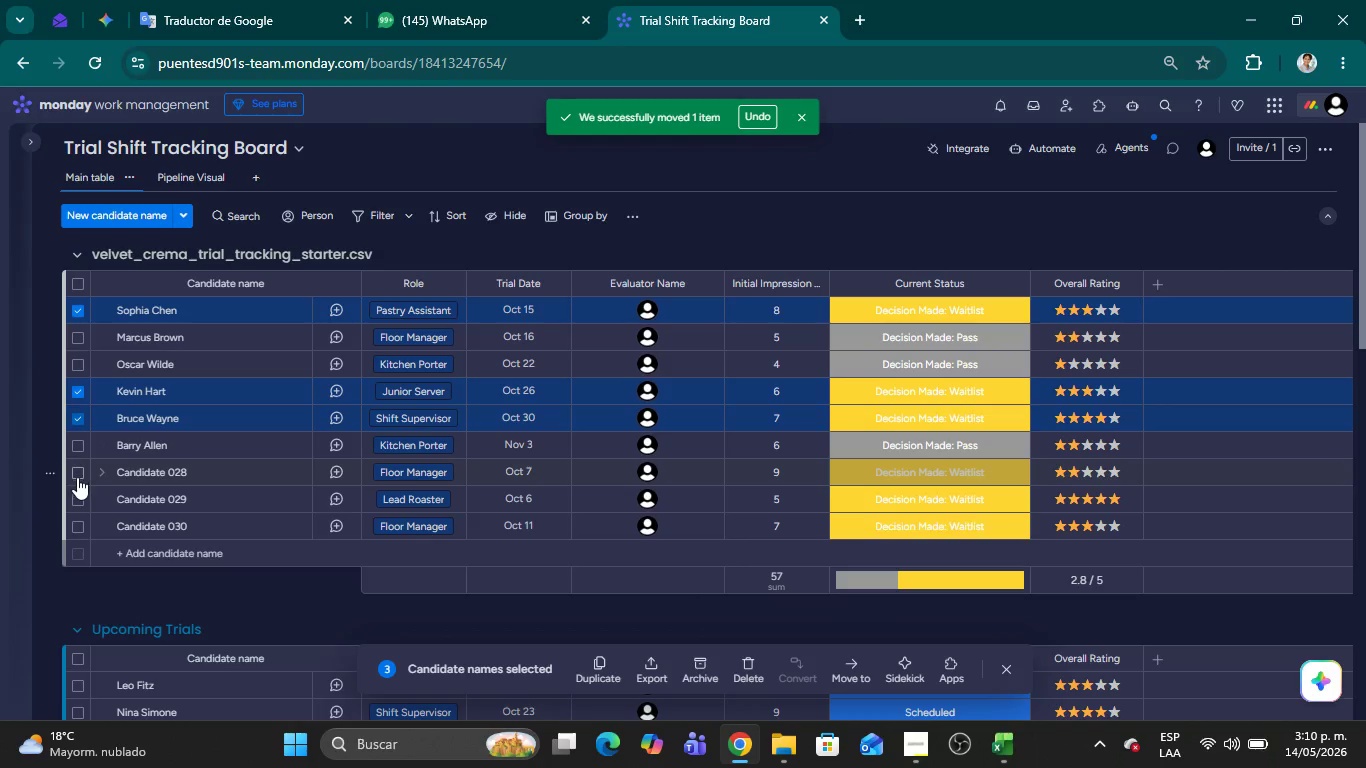 
left_click([77, 477])
 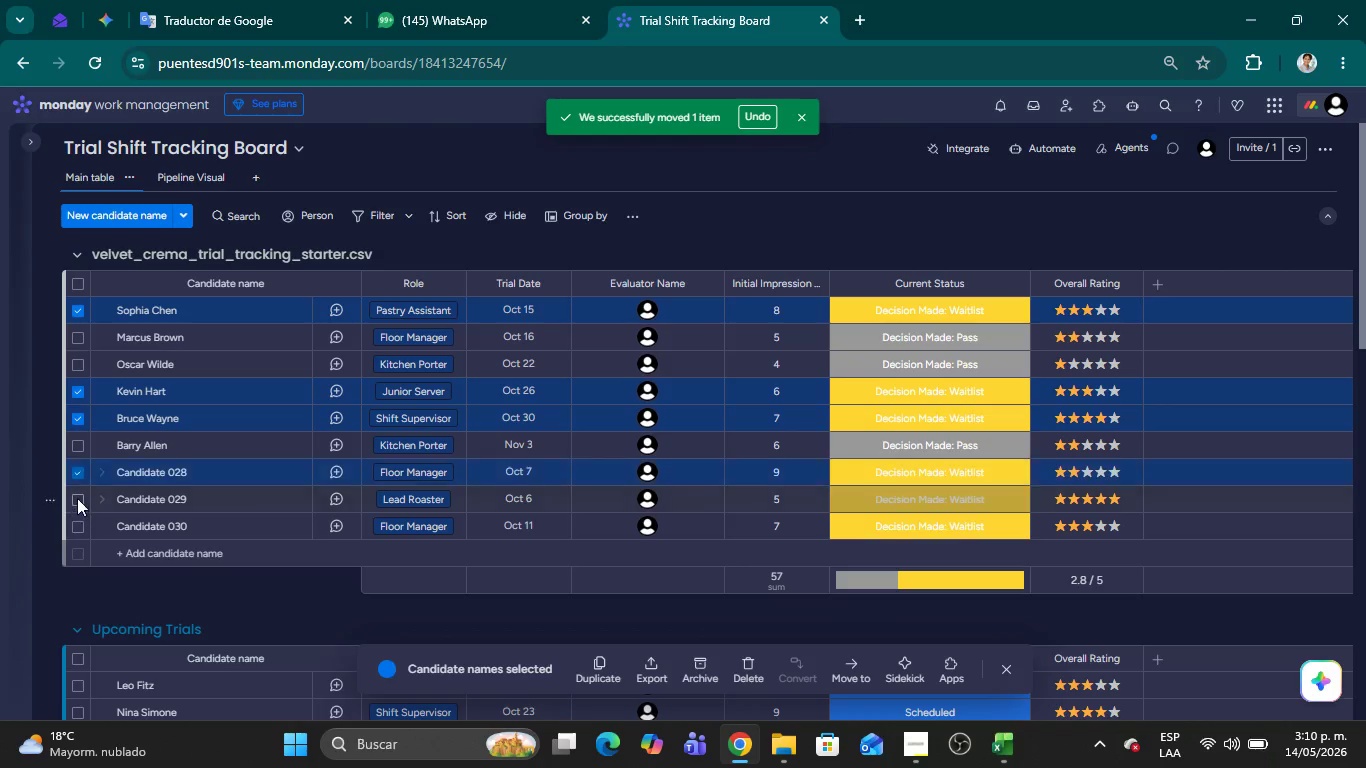 
left_click([77, 498])
 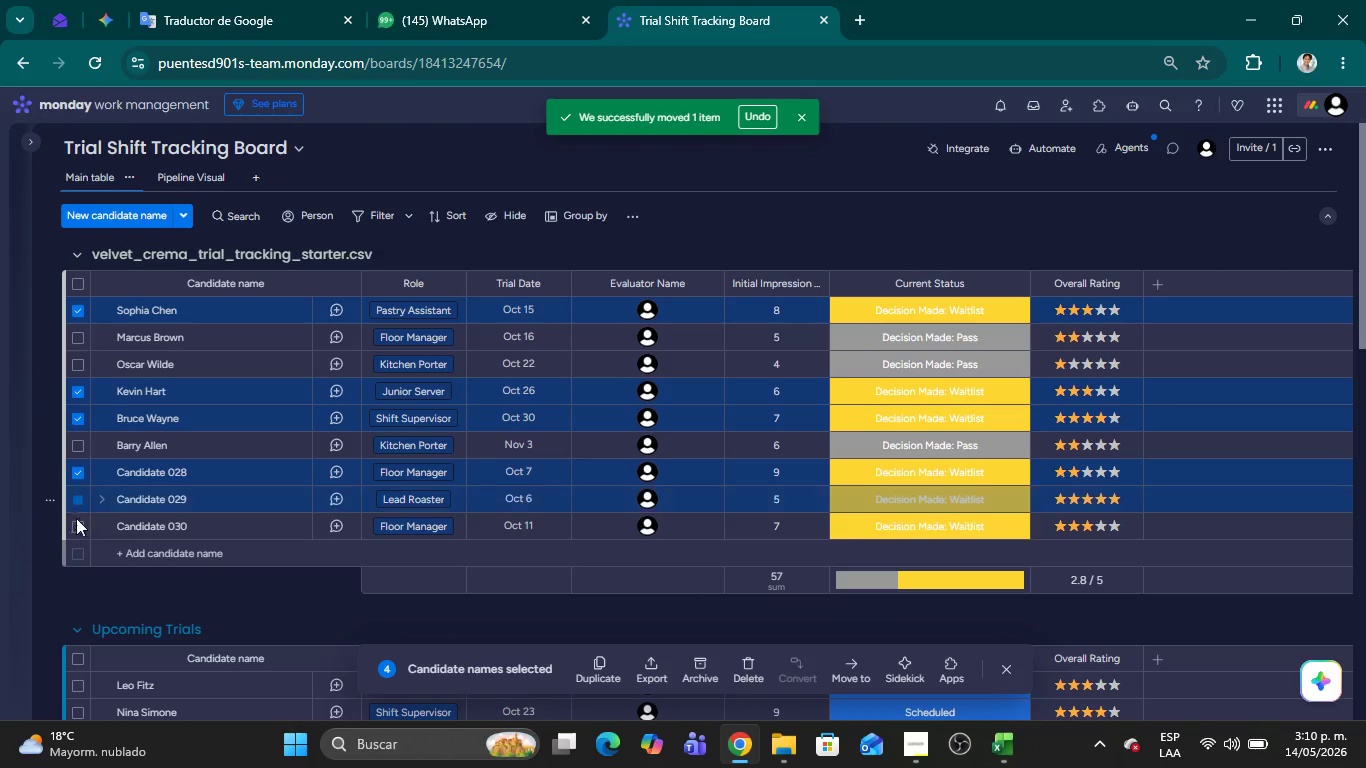 
left_click([76, 518])
 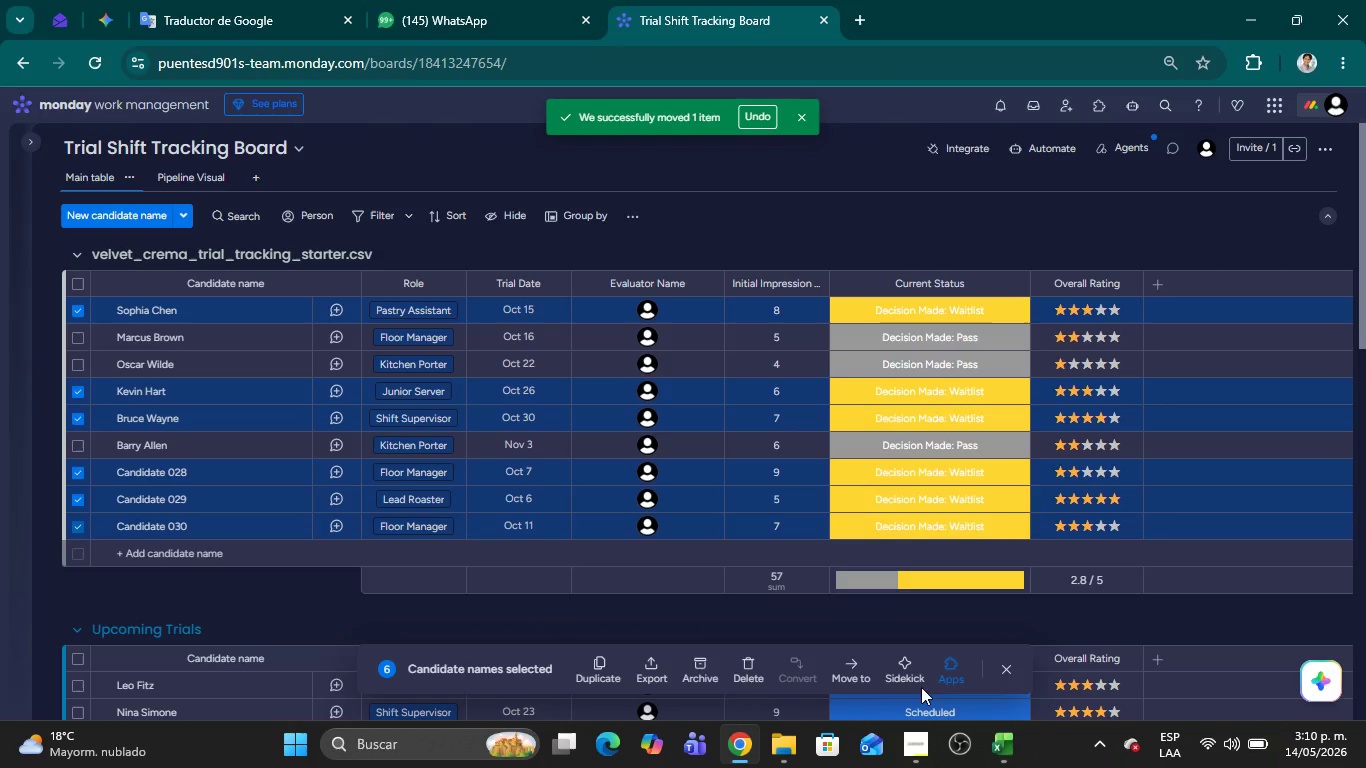 
left_click([850, 664])
 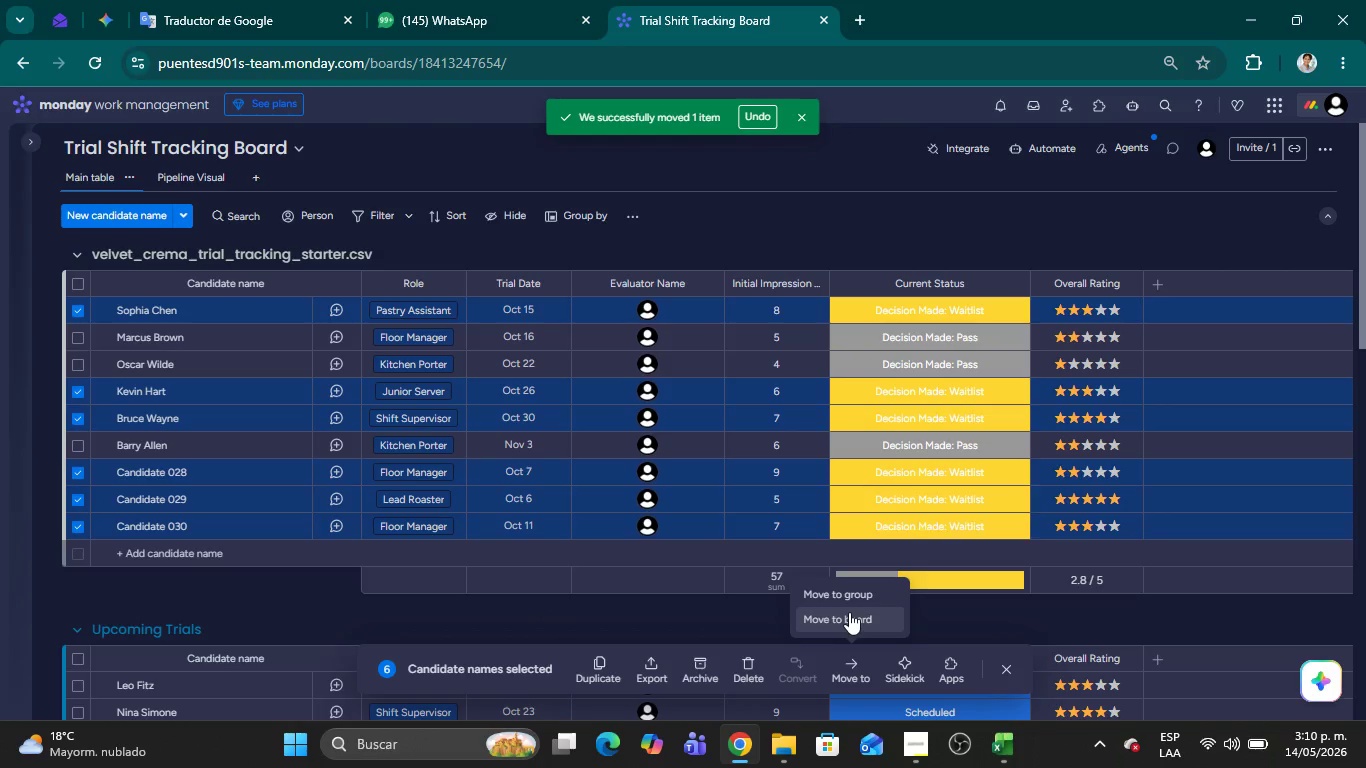 
left_click([834, 596])
 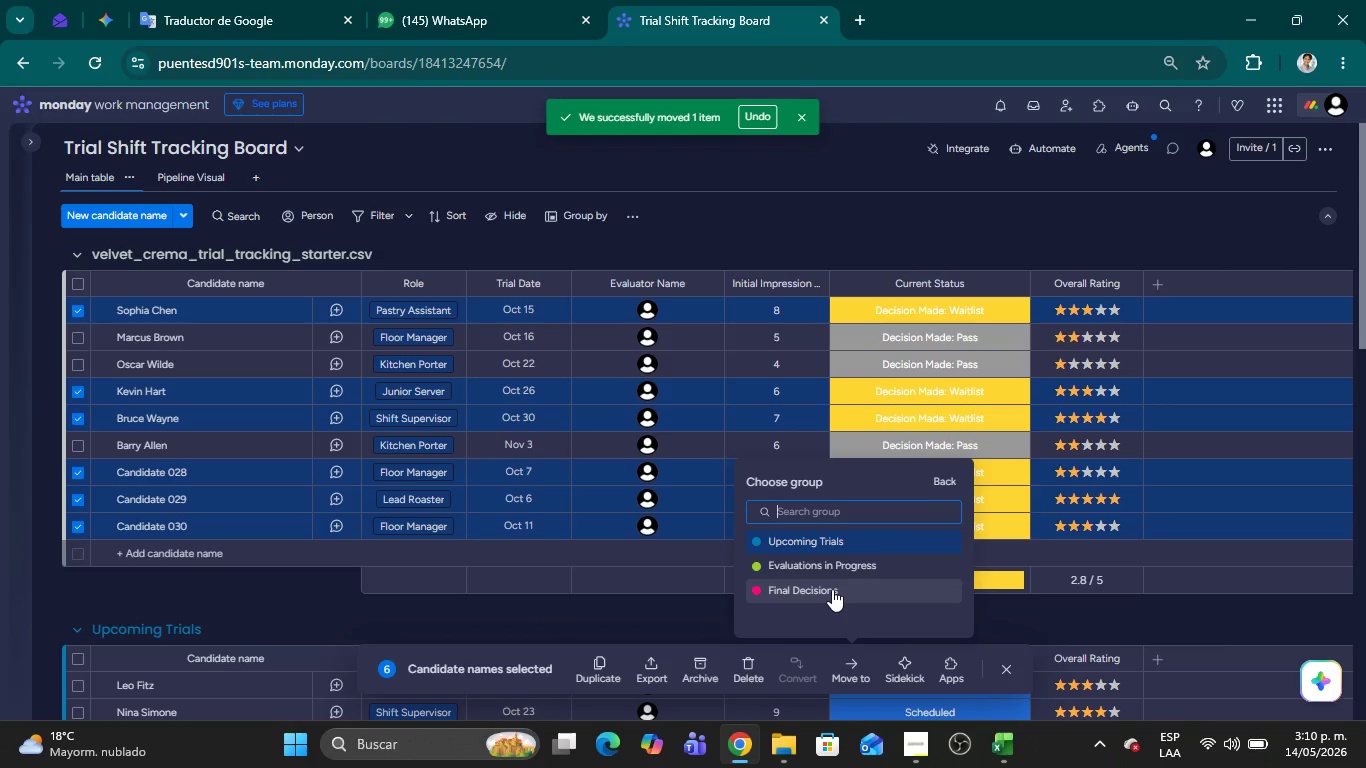 
left_click([832, 589])
 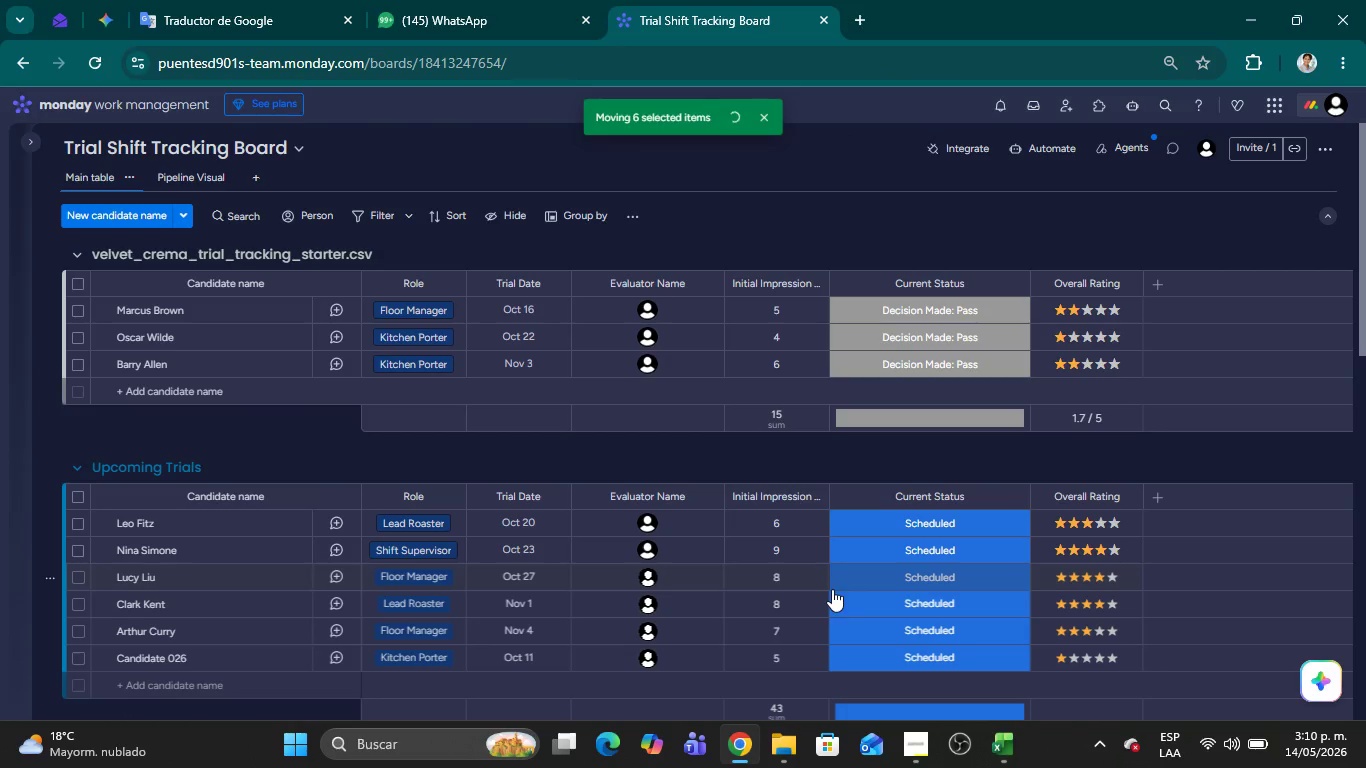 
scroll: coordinate [749, 504], scroll_direction: down, amount: 25.0
 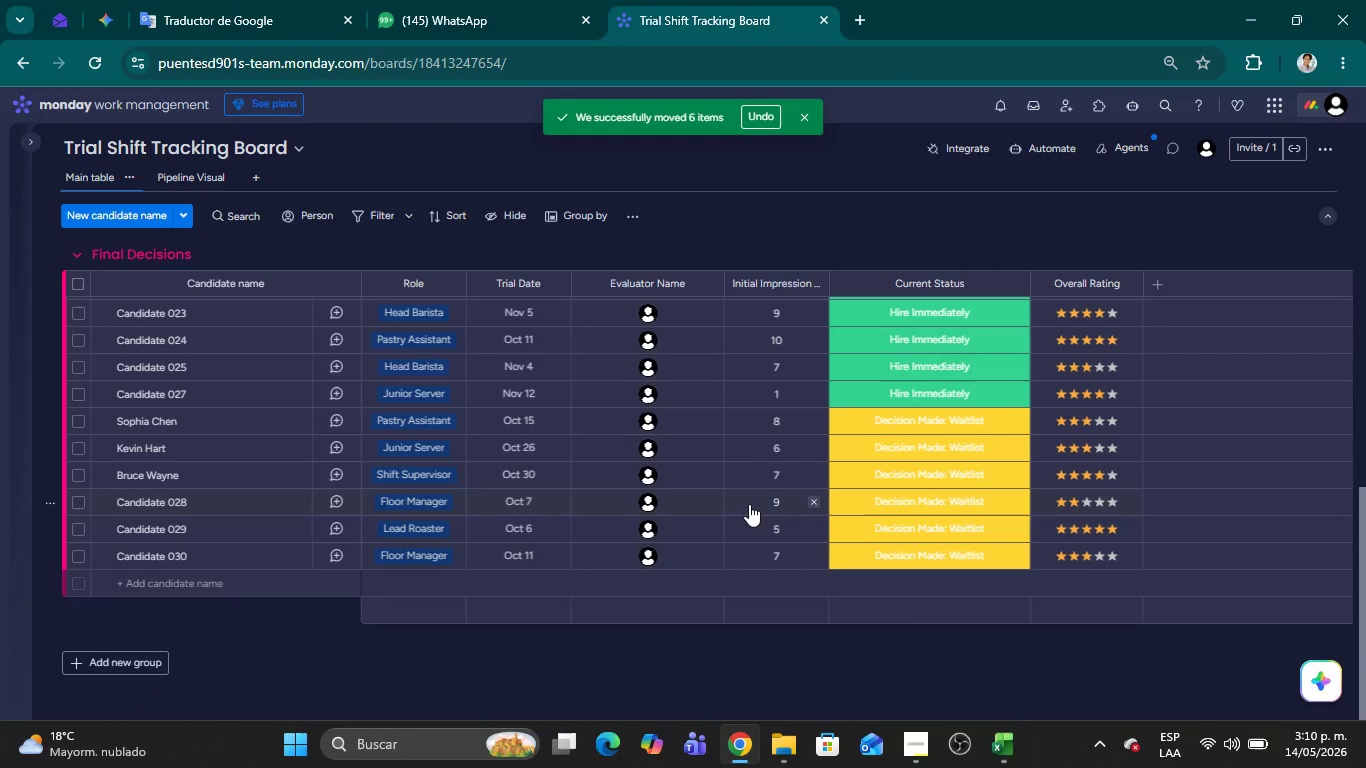 
scroll: coordinate [878, 382], scroll_direction: up, amount: 54.0
 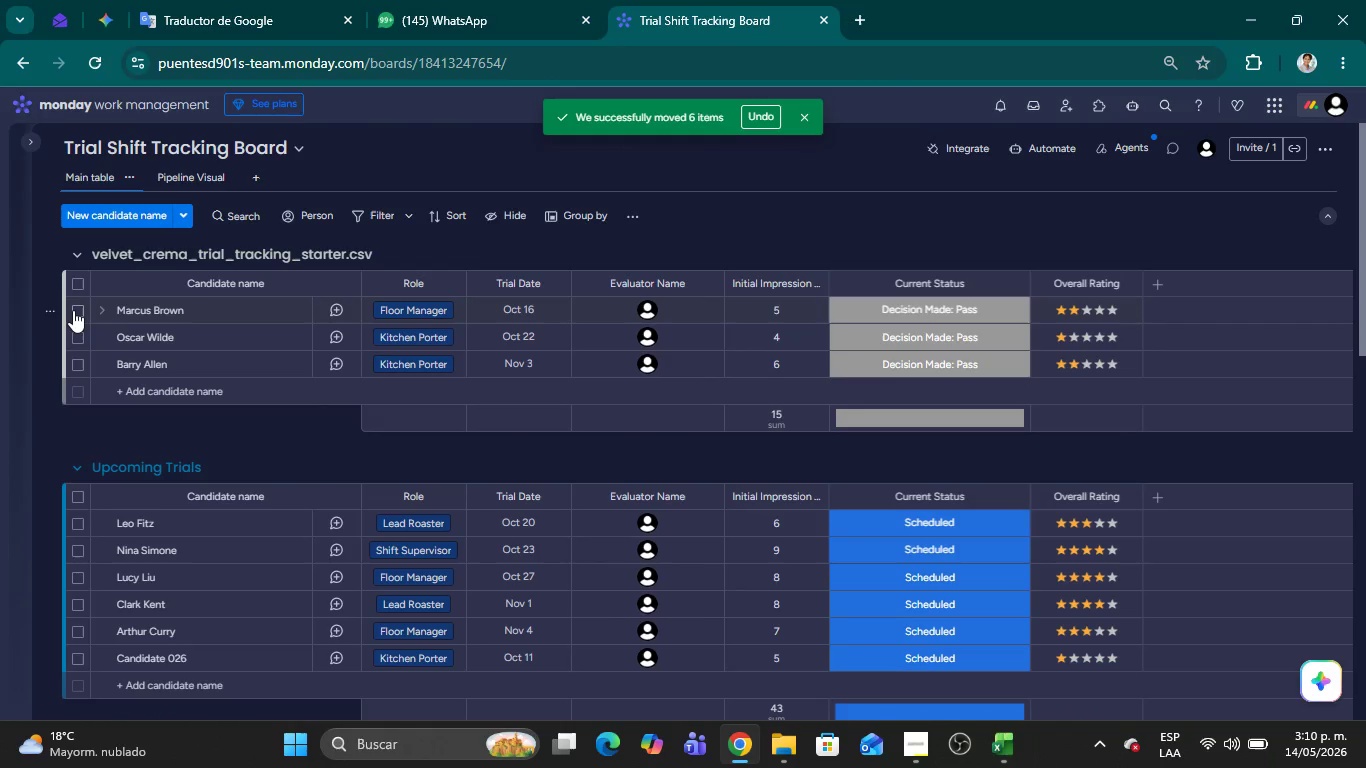 
left_click([73, 310])
 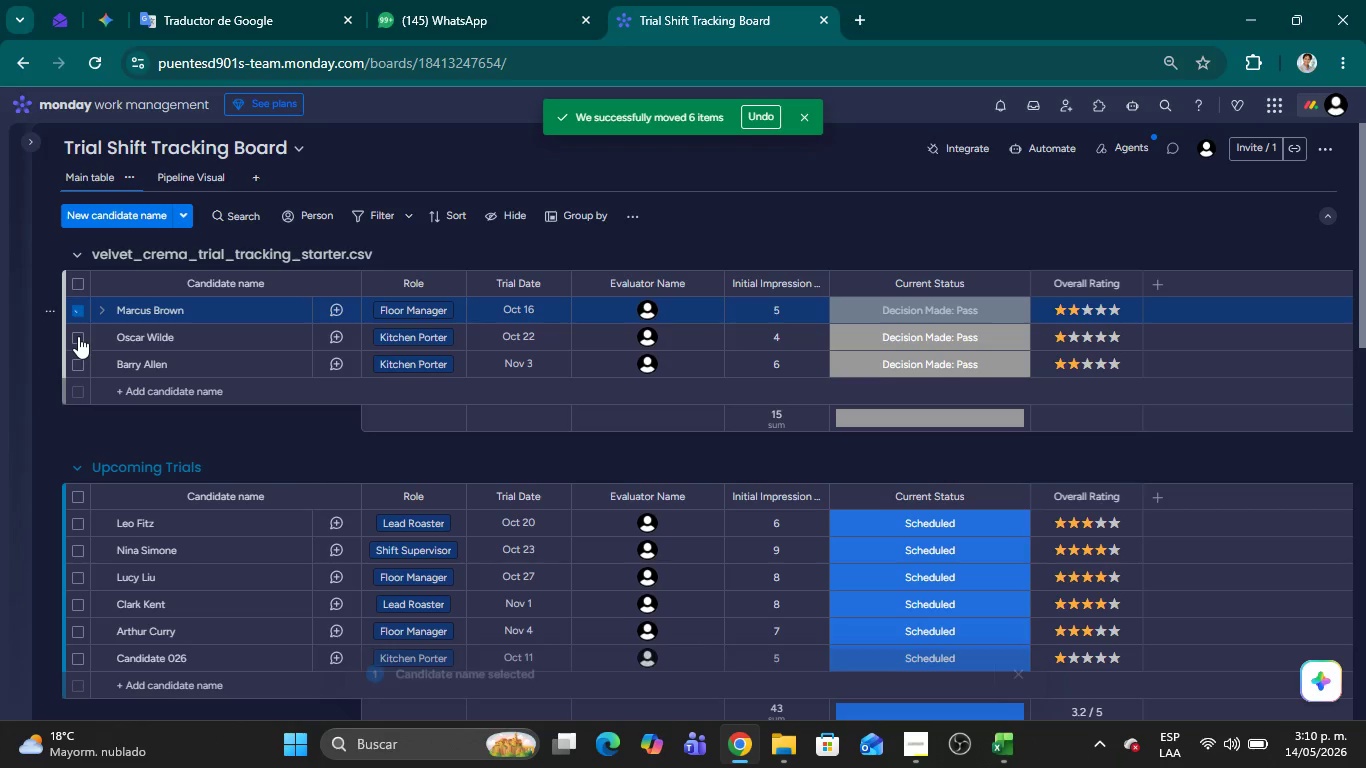 
left_click([78, 336])
 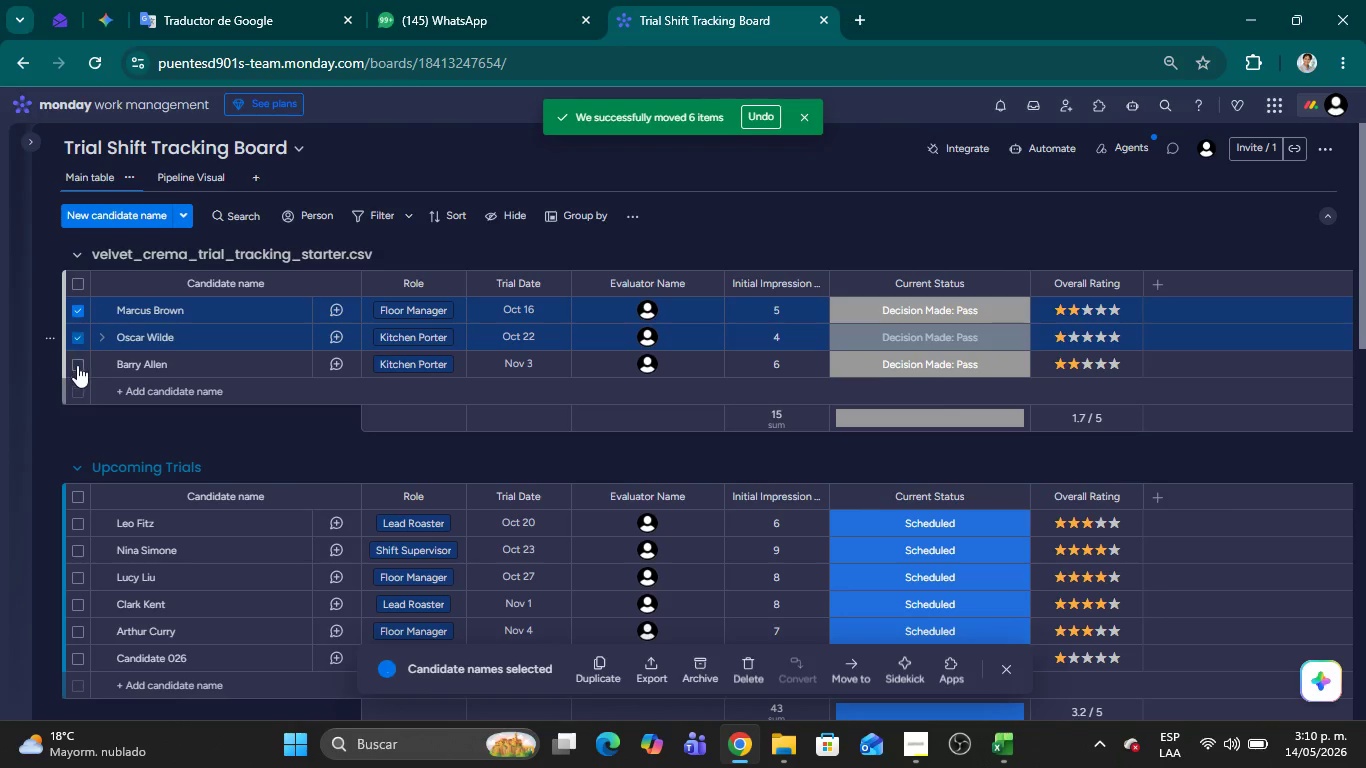 
left_click([77, 365])
 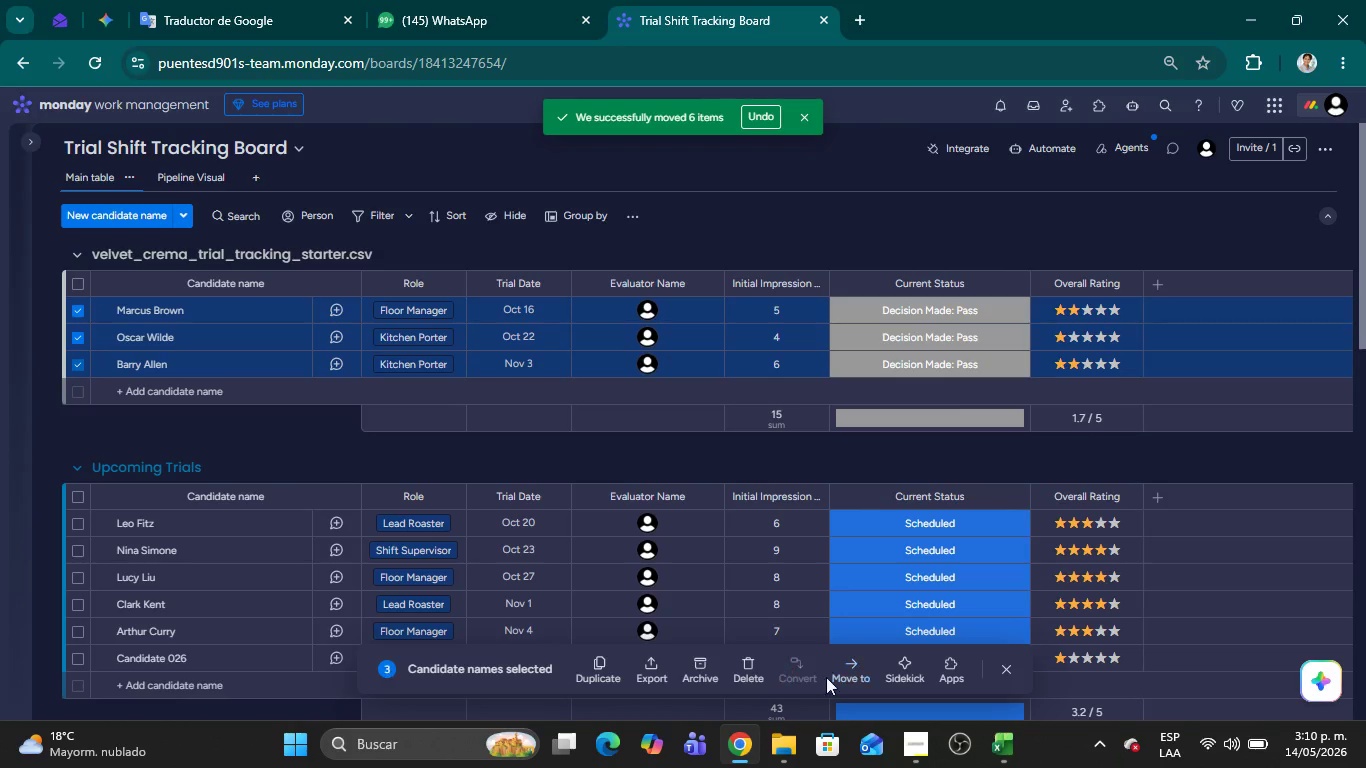 
left_click([845, 677])
 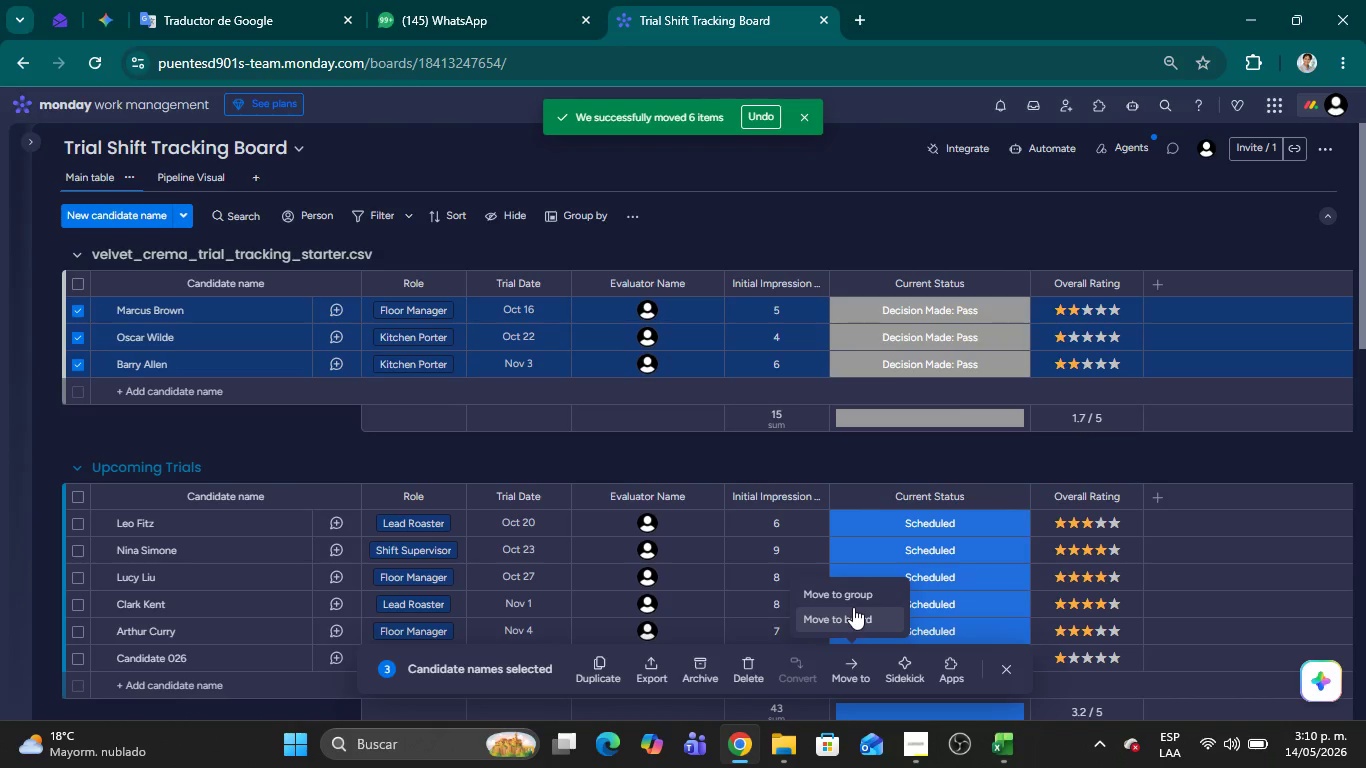 
left_click([844, 600])
 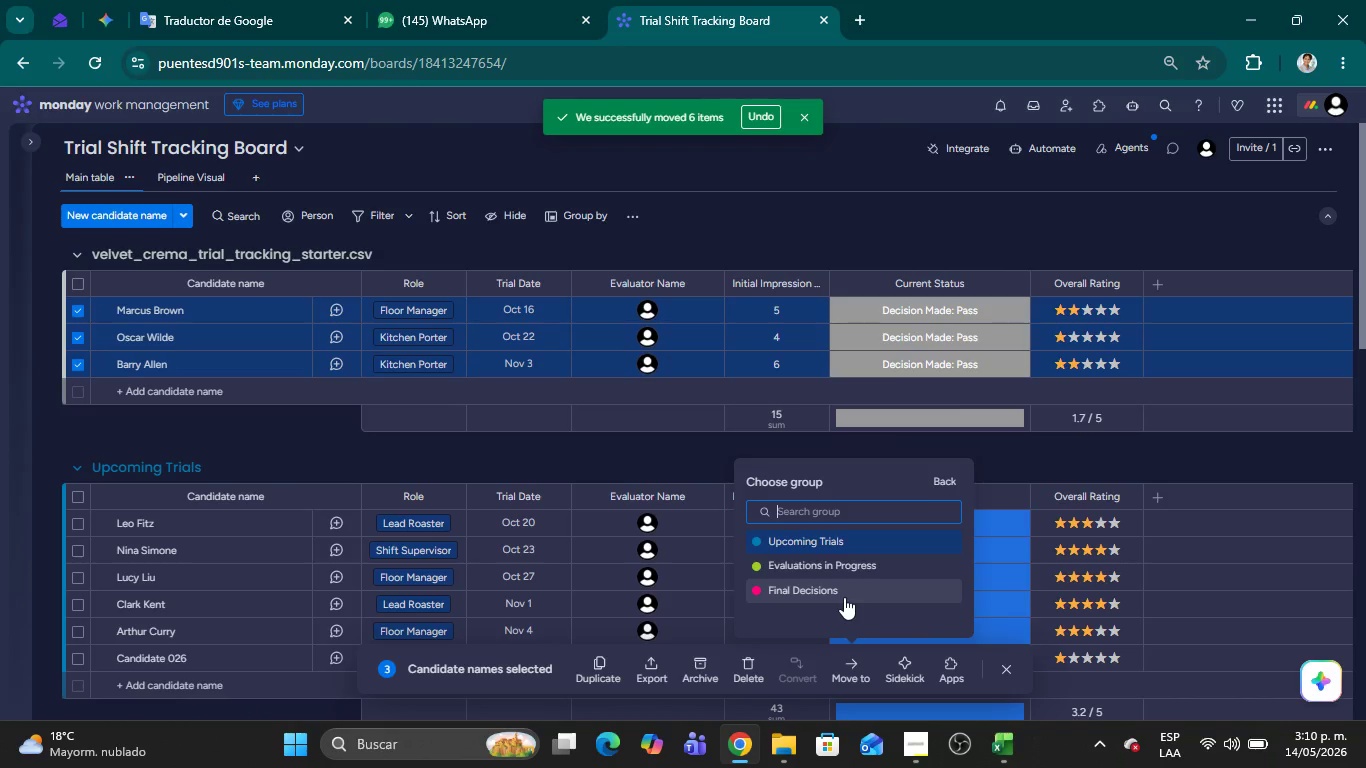 
left_click([842, 597])
 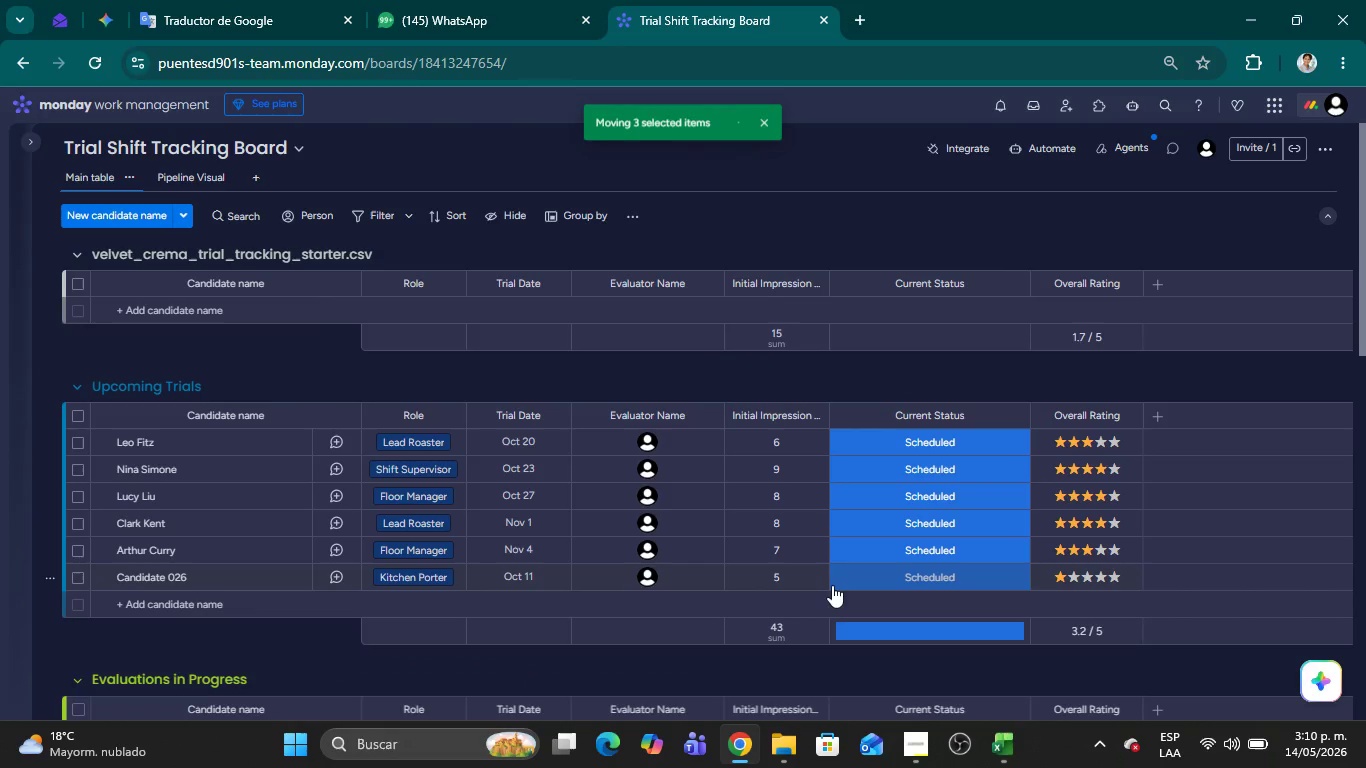 
scroll: coordinate [741, 539], scroll_direction: down, amount: 10.0
 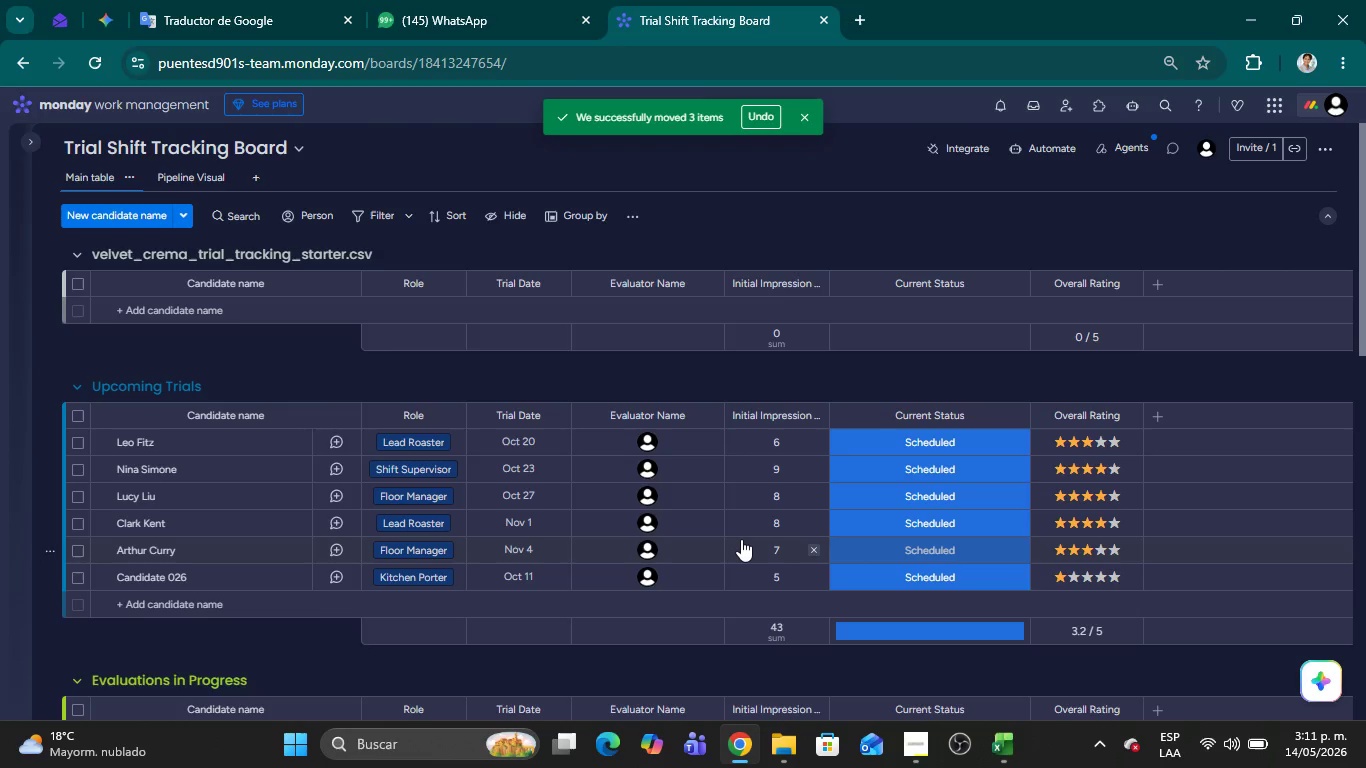 
wait(60.44)
 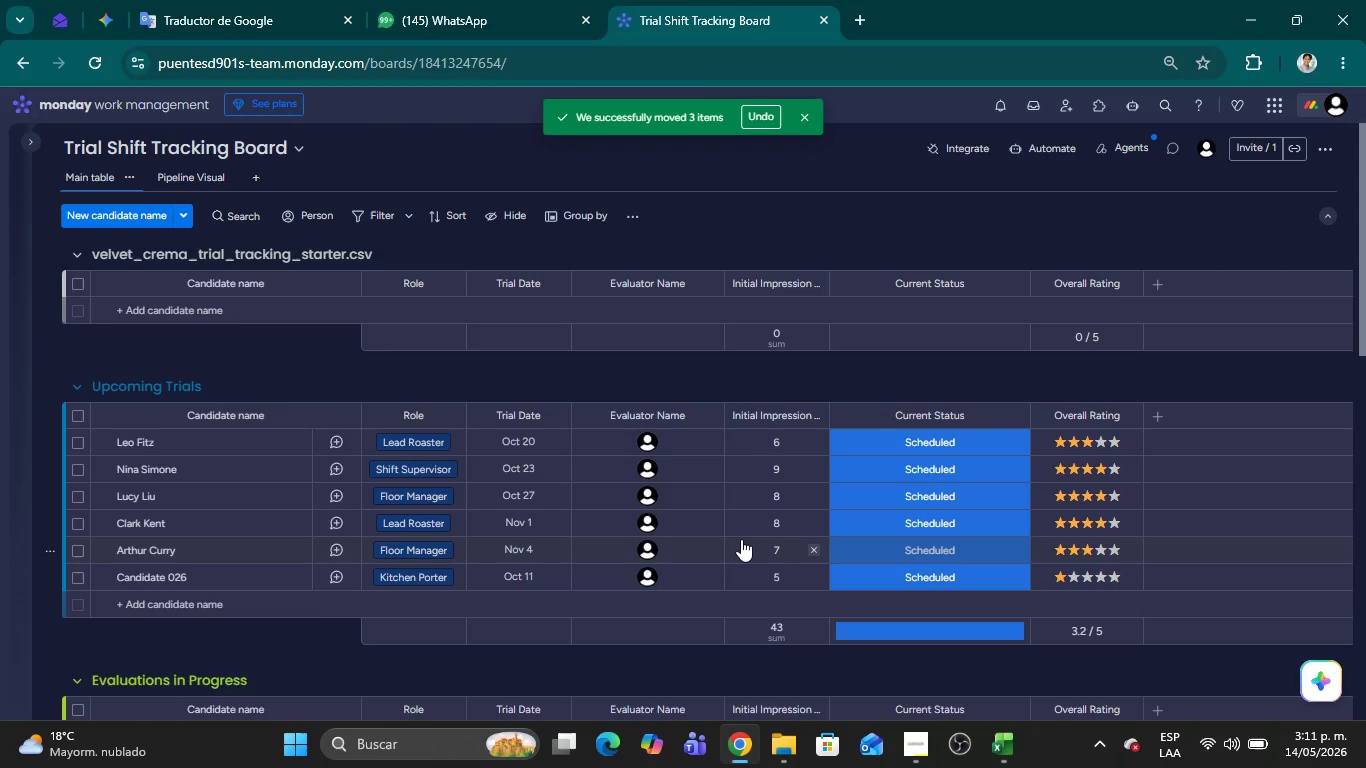 
scroll: coordinate [399, 418], scroll_direction: down, amount: 4.0
 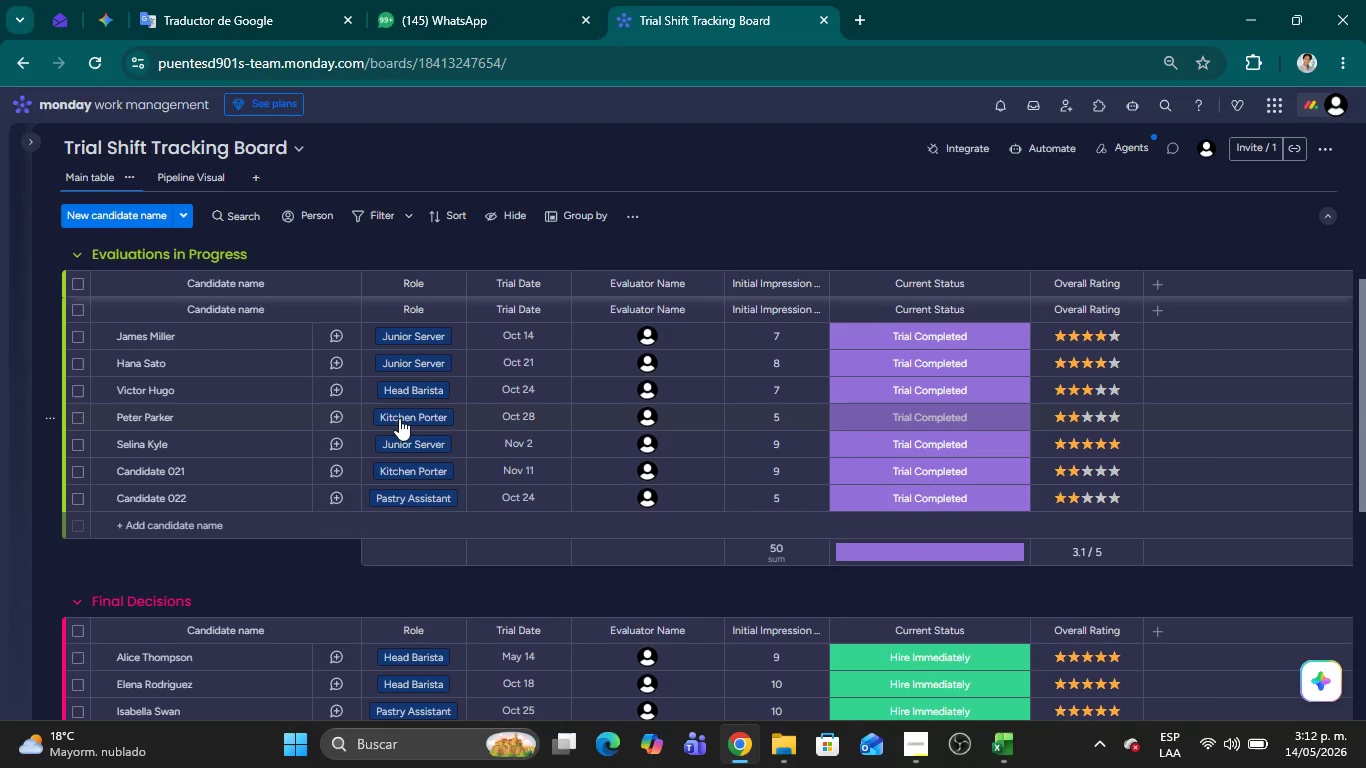 
wait(10.35)
 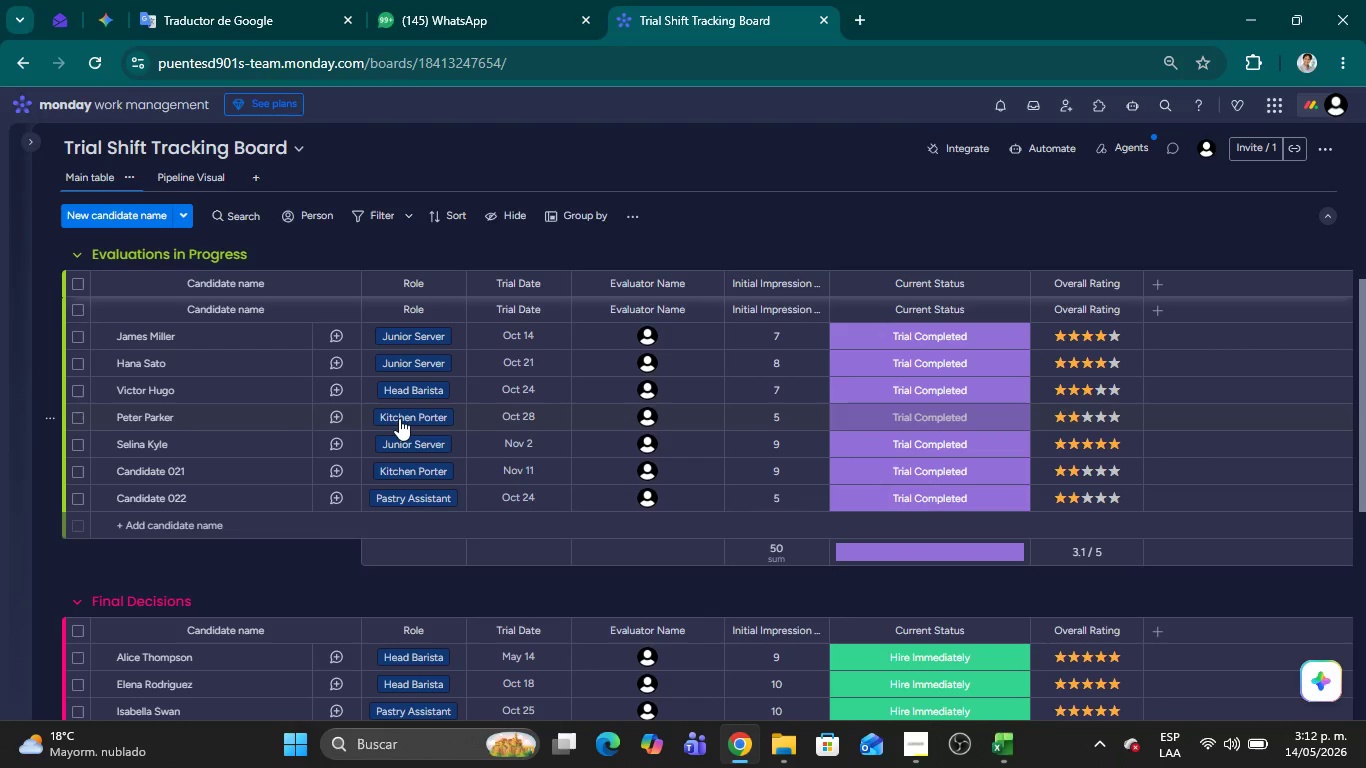 
scroll: coordinate [399, 418], scroll_direction: up, amount: 2.0
 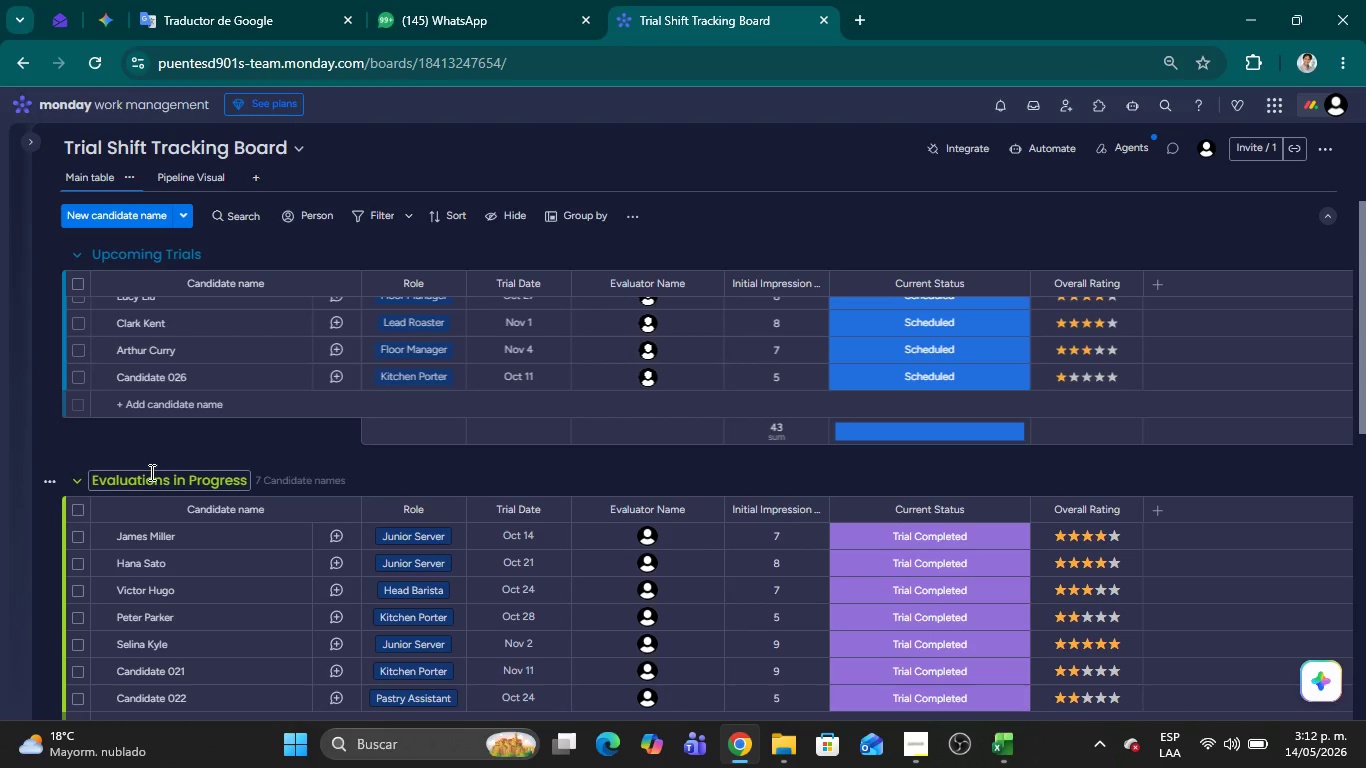 
double_click([147, 473])
 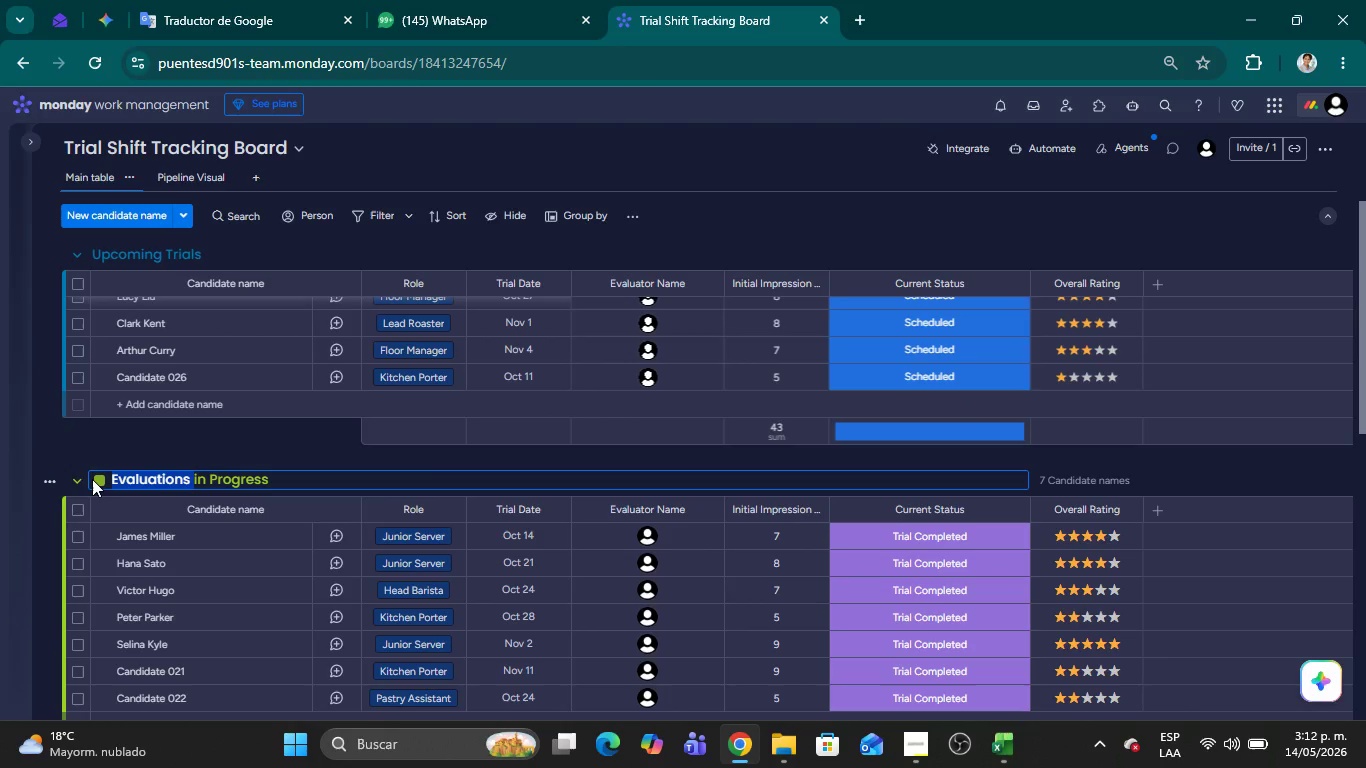 
left_click([97, 479])
 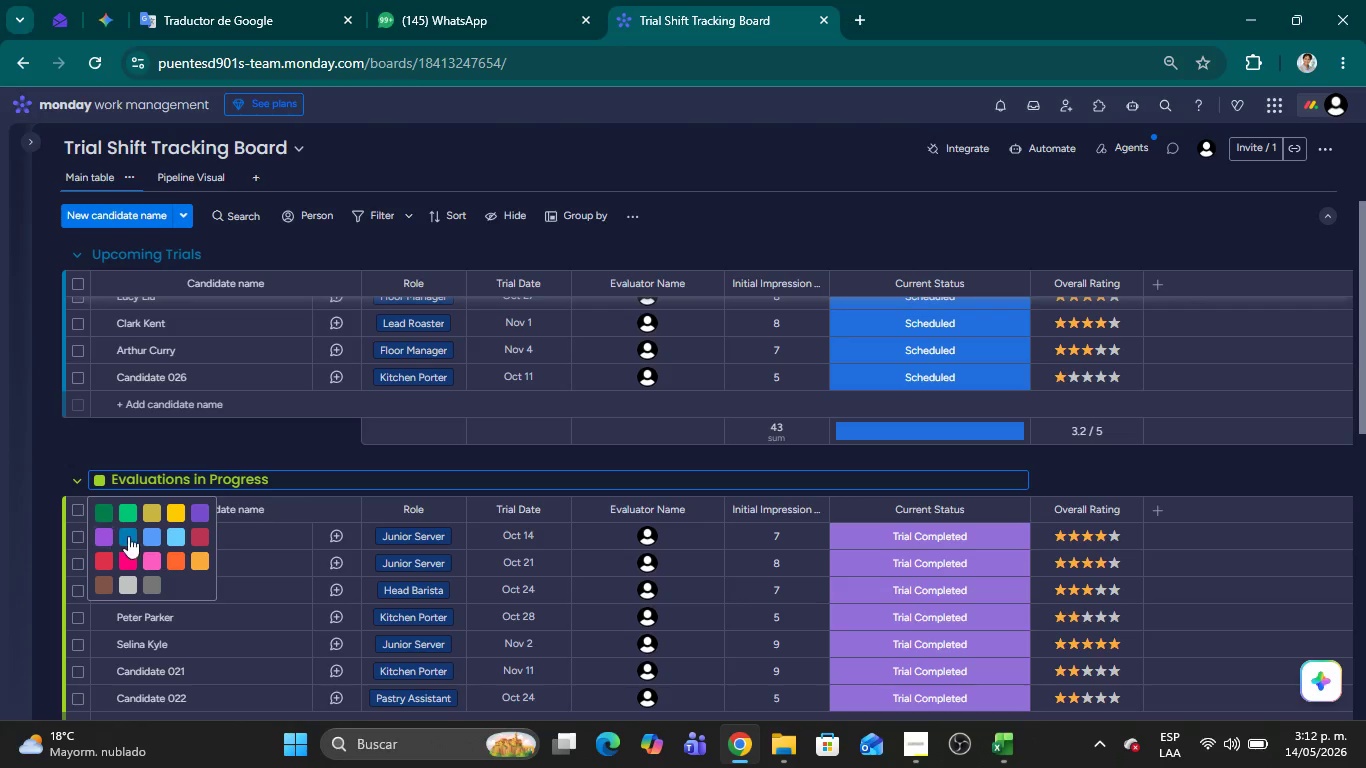 
left_click([204, 514])
 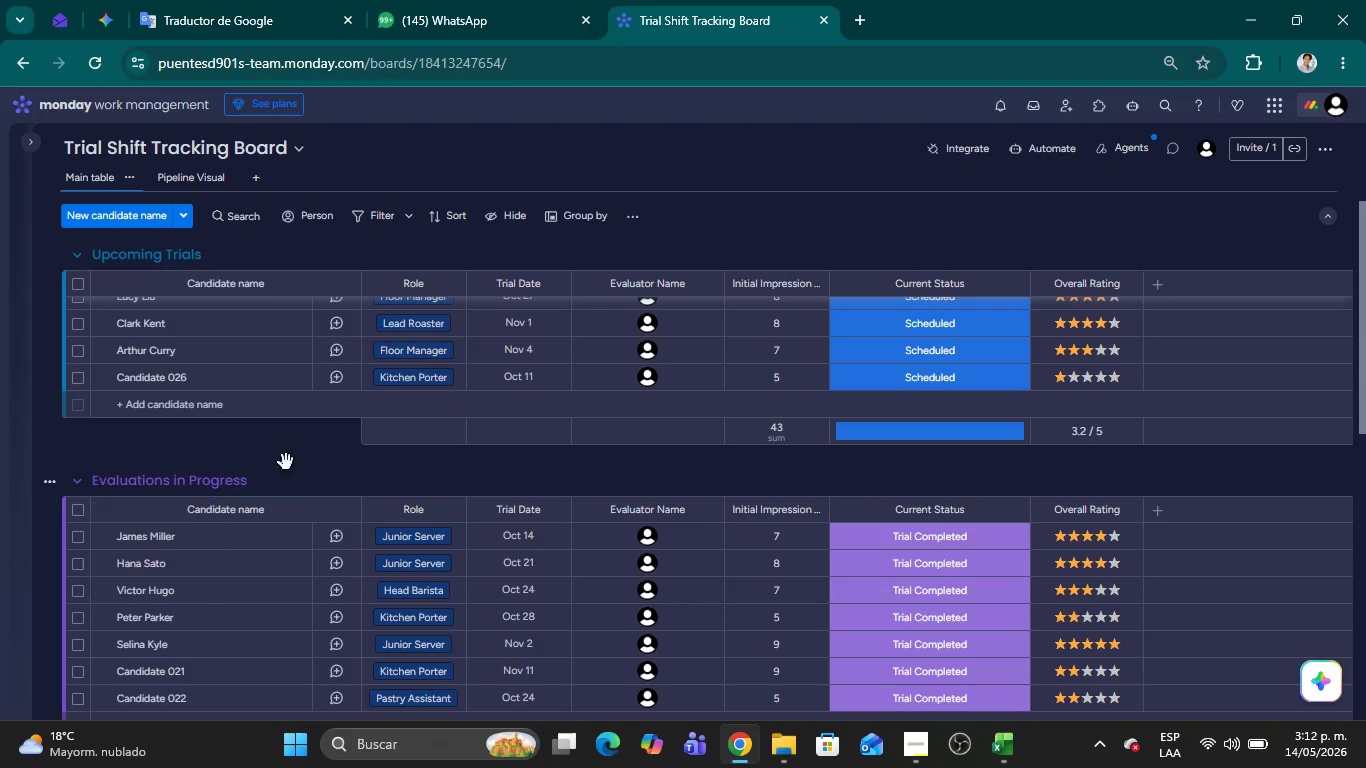 
left_click([271, 452])
 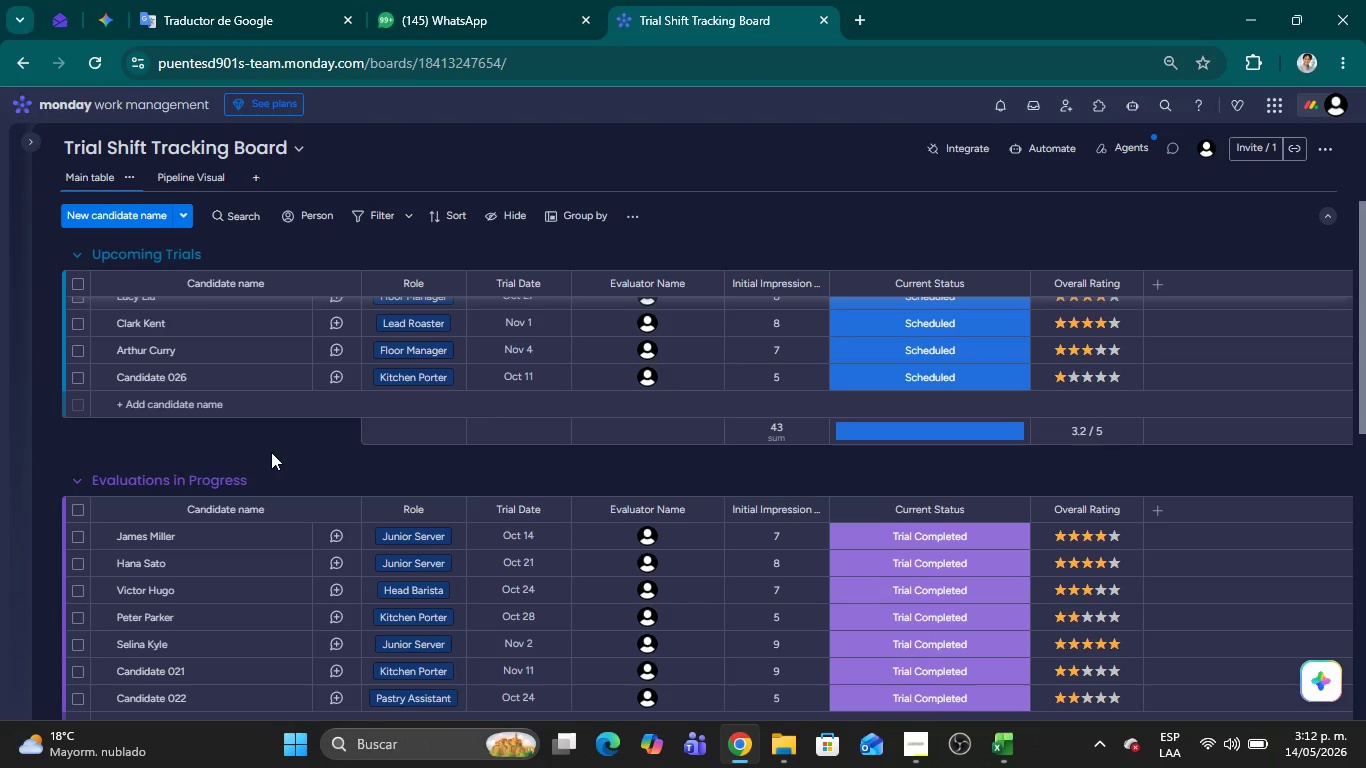 
scroll: coordinate [271, 452], scroll_direction: down, amount: 4.0
 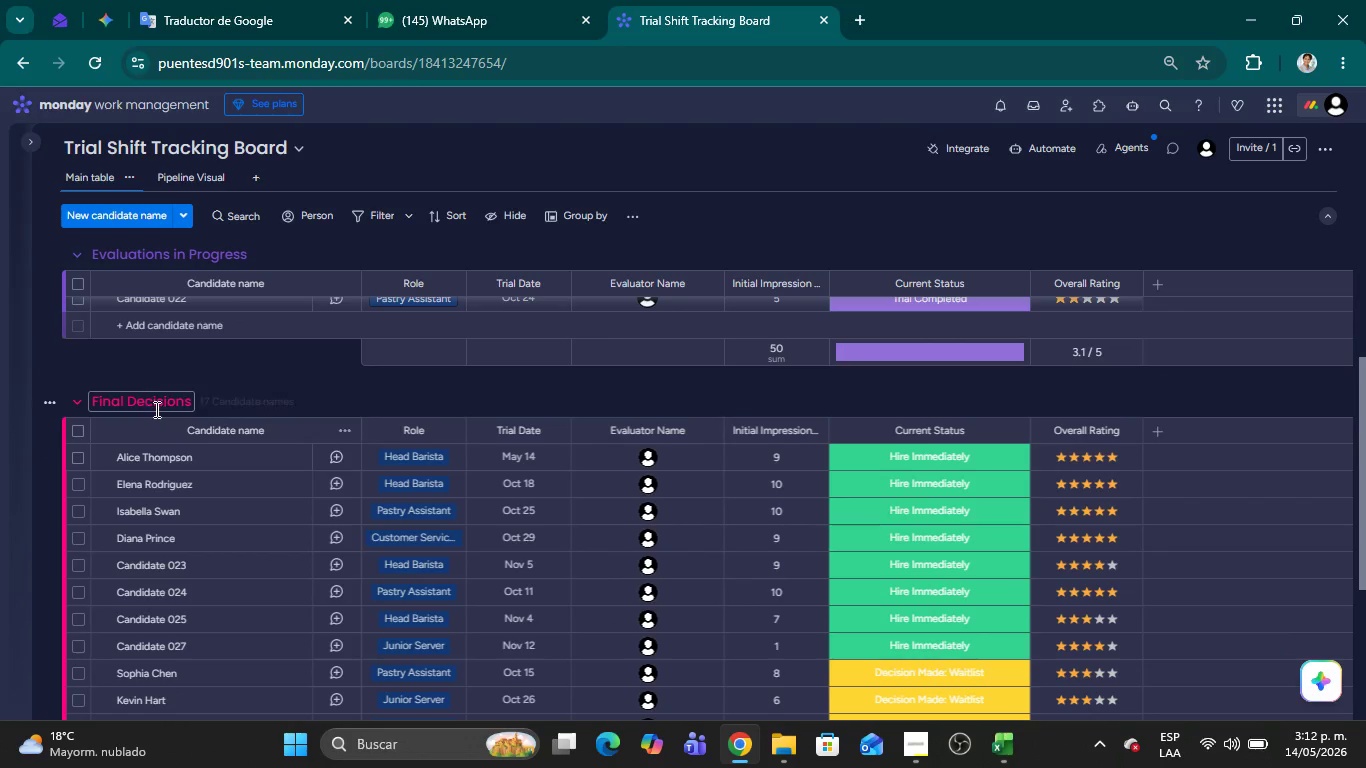 
double_click([152, 406])
 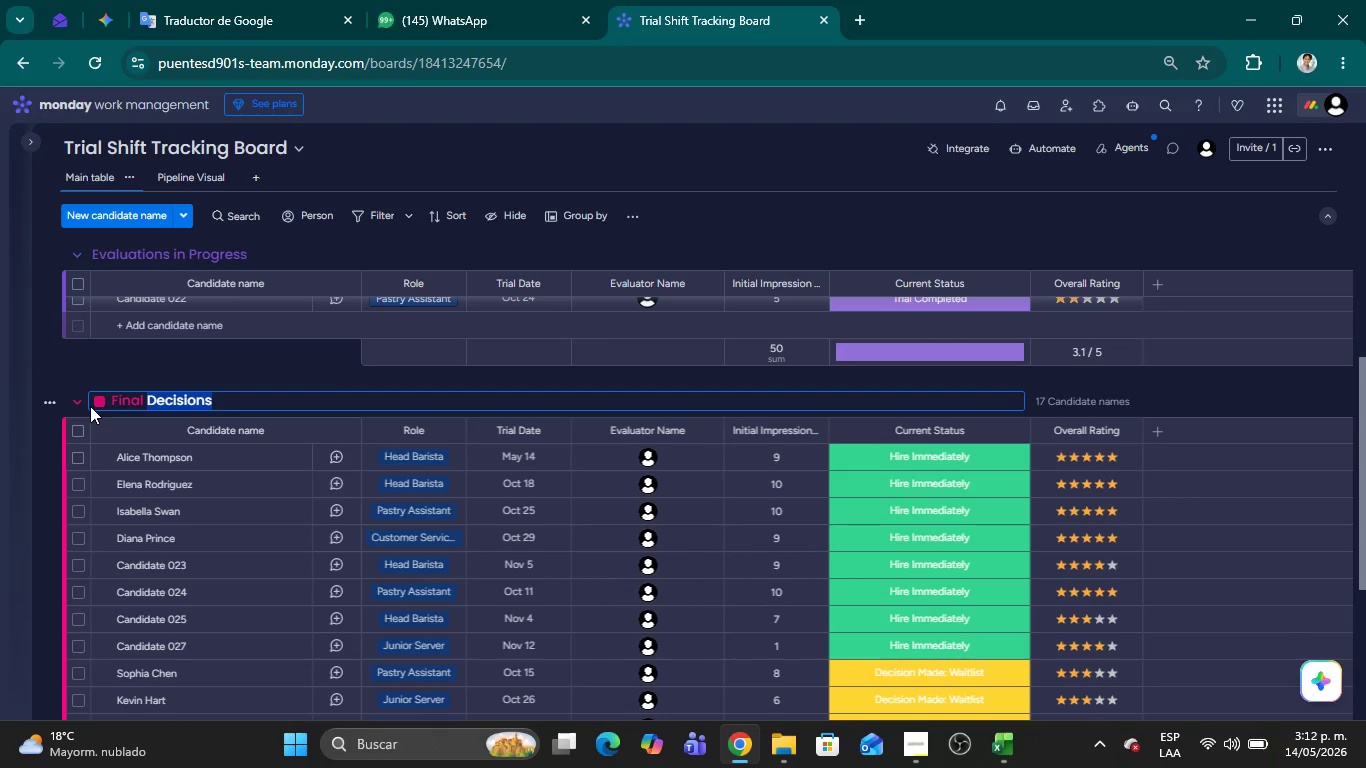 
scroll: coordinate [111, 412], scroll_direction: down, amount: 1.0
 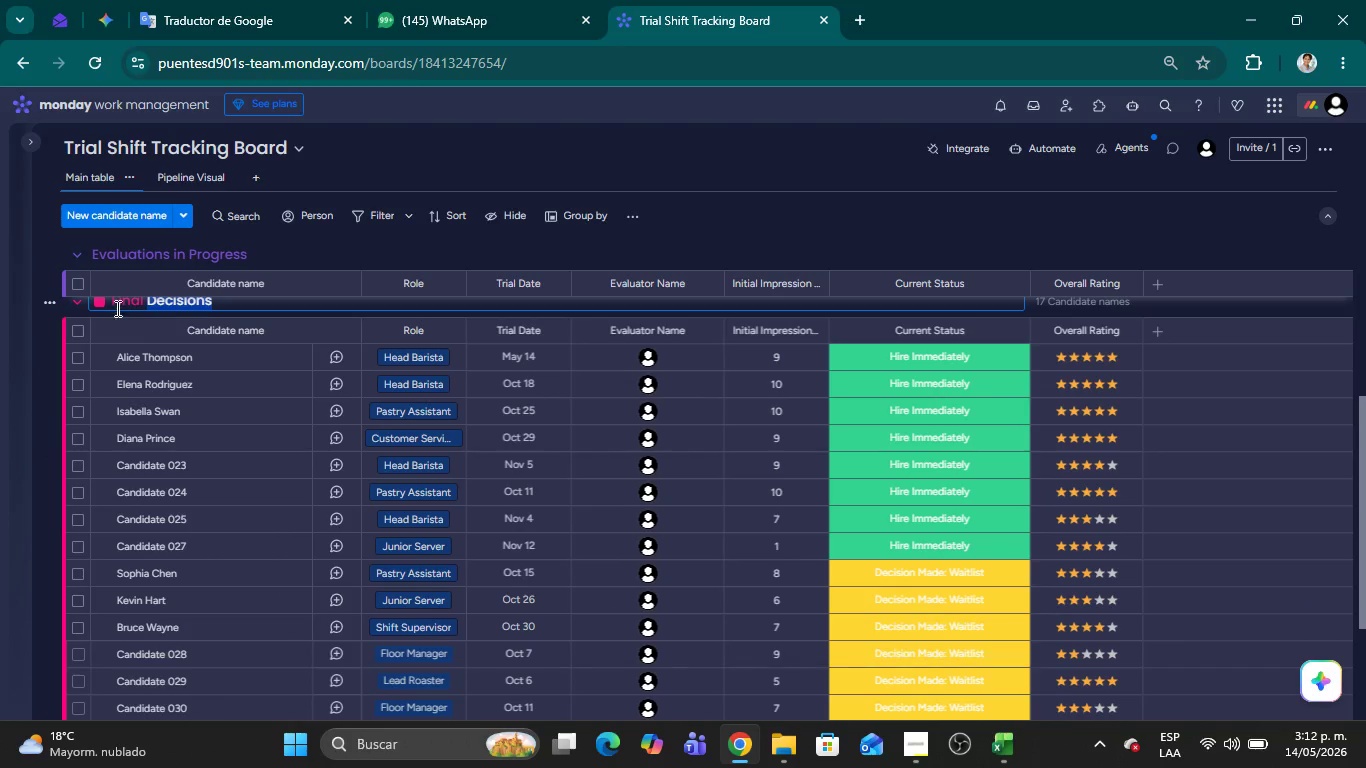 
left_click([102, 302])
 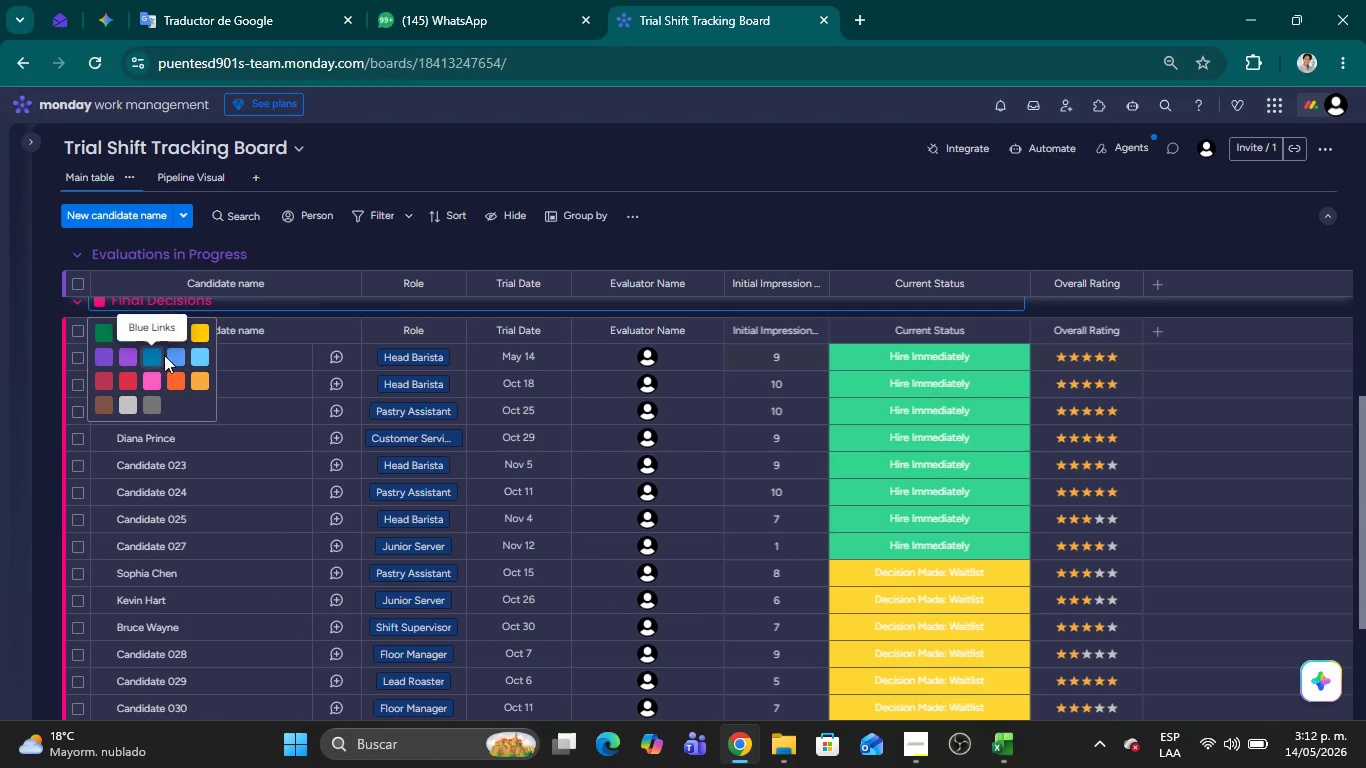 
left_click([200, 337])
 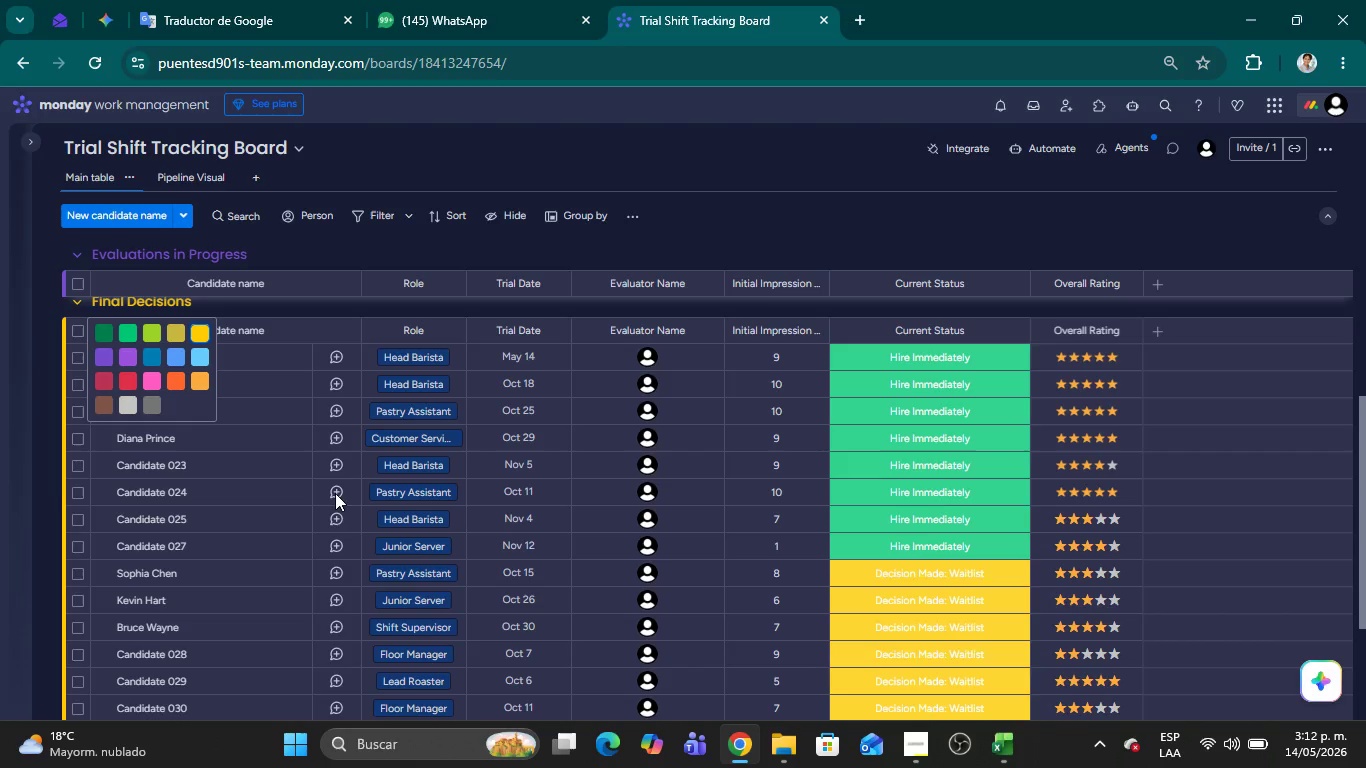 
scroll: coordinate [338, 492], scroll_direction: down, amount: 3.0
 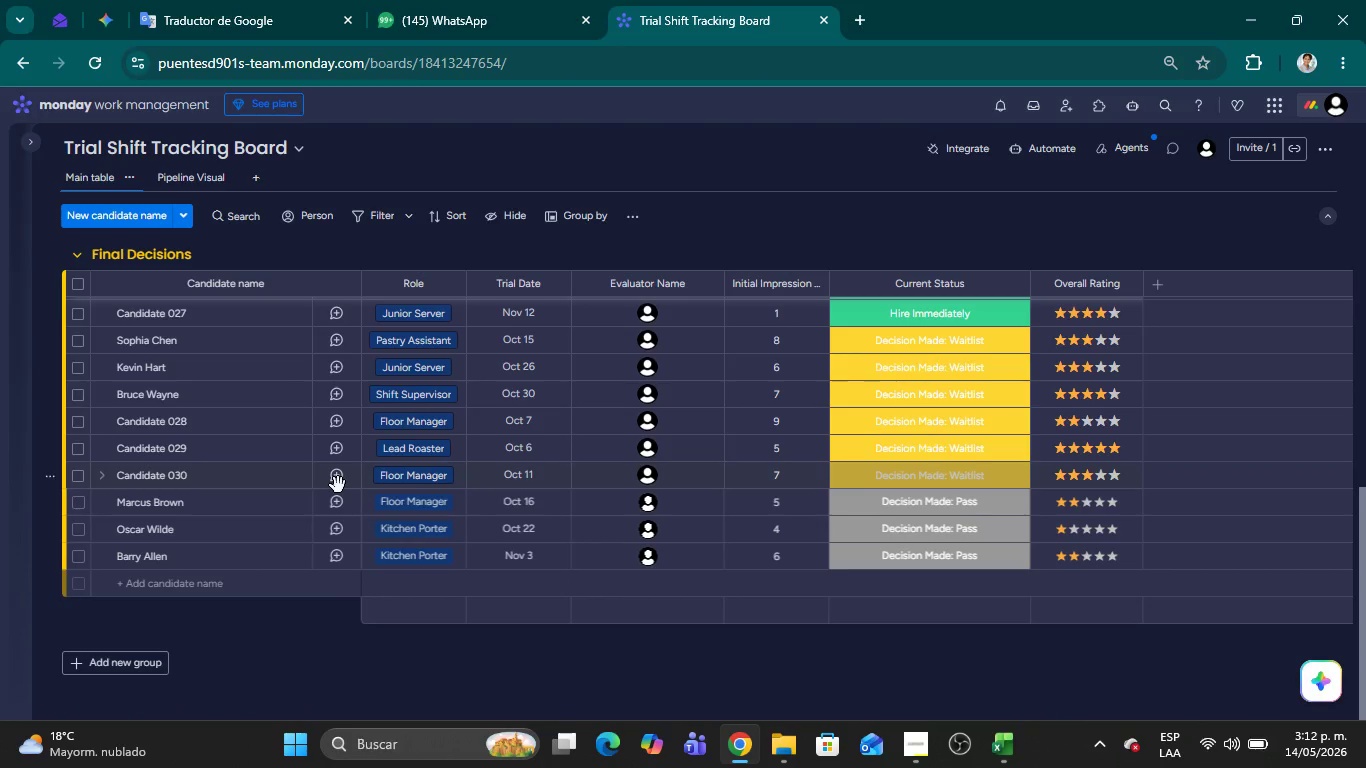 
scroll: coordinate [338, 485], scroll_direction: up, amount: 5.0
 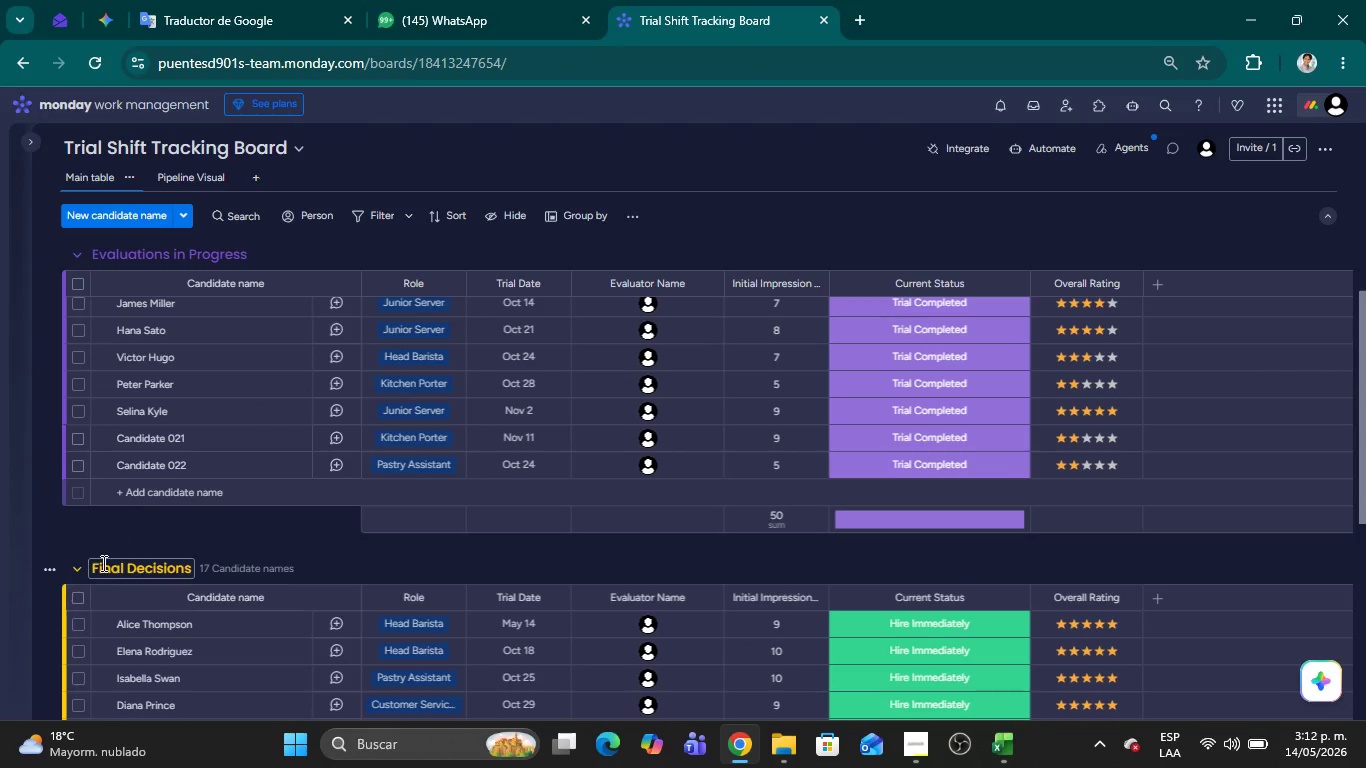 
double_click([105, 565])
 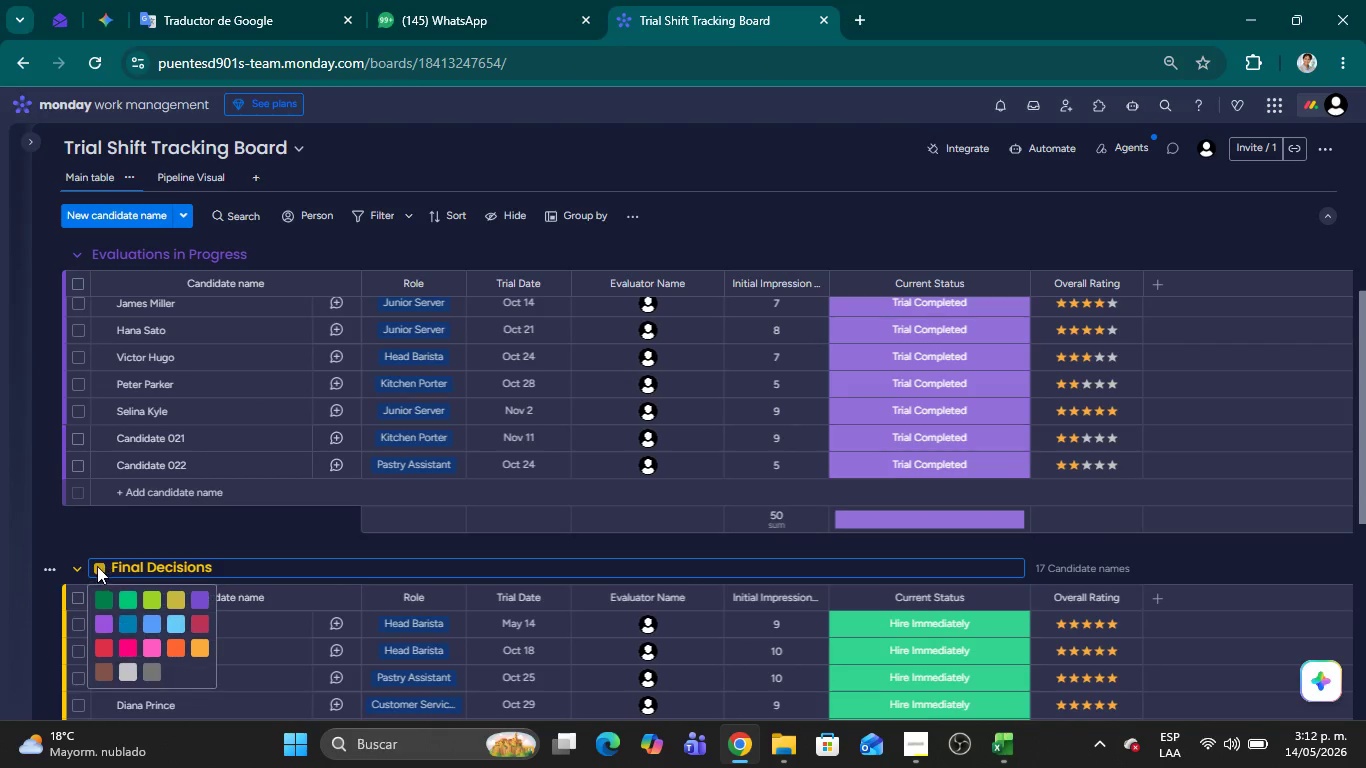 
left_click([96, 566])
 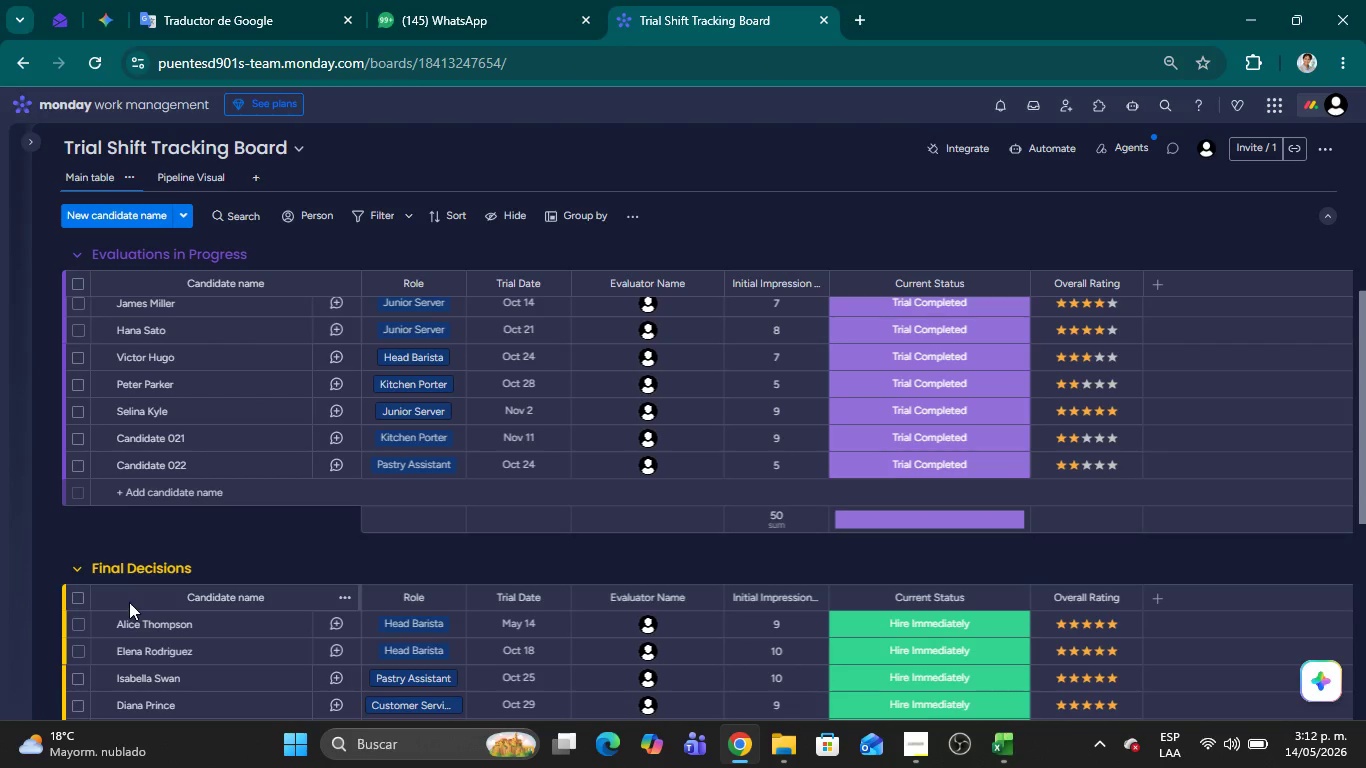 
left_click([108, 566])
 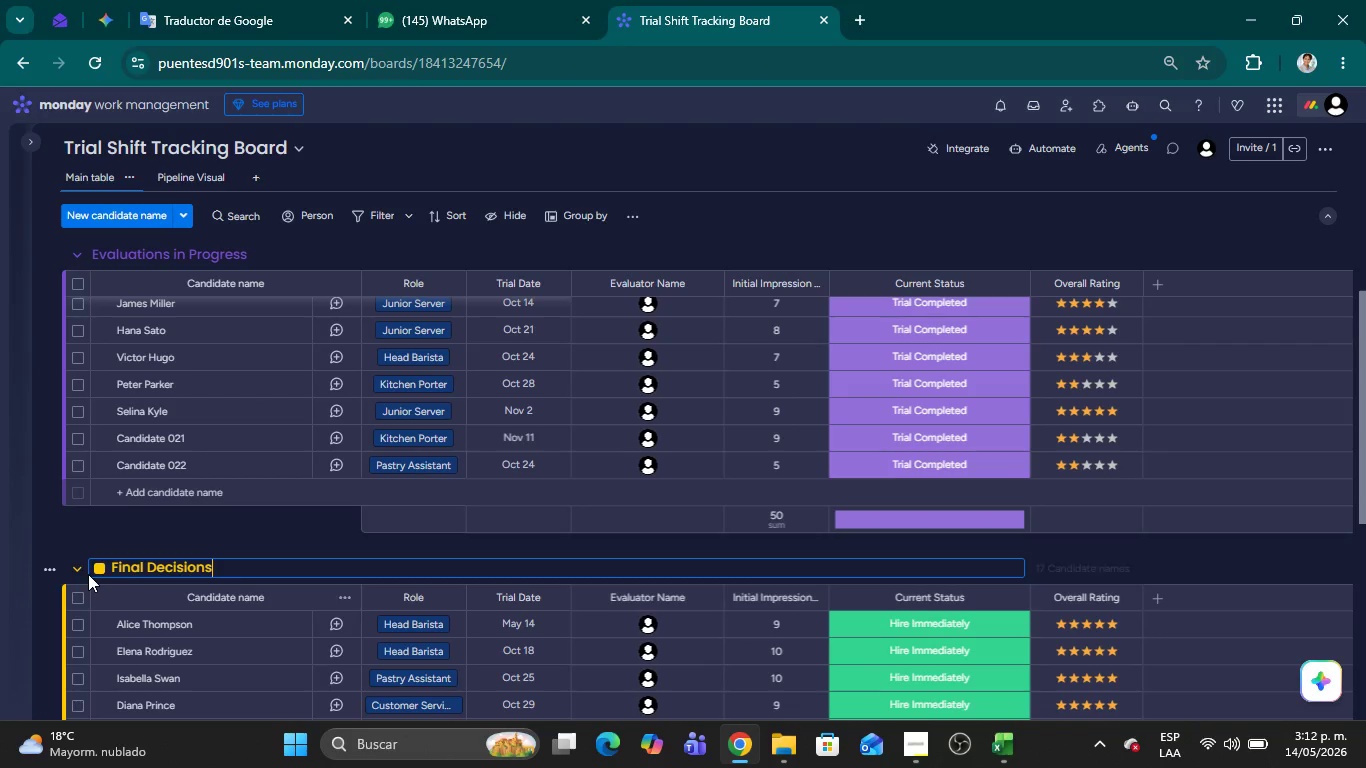 
left_click([98, 566])
 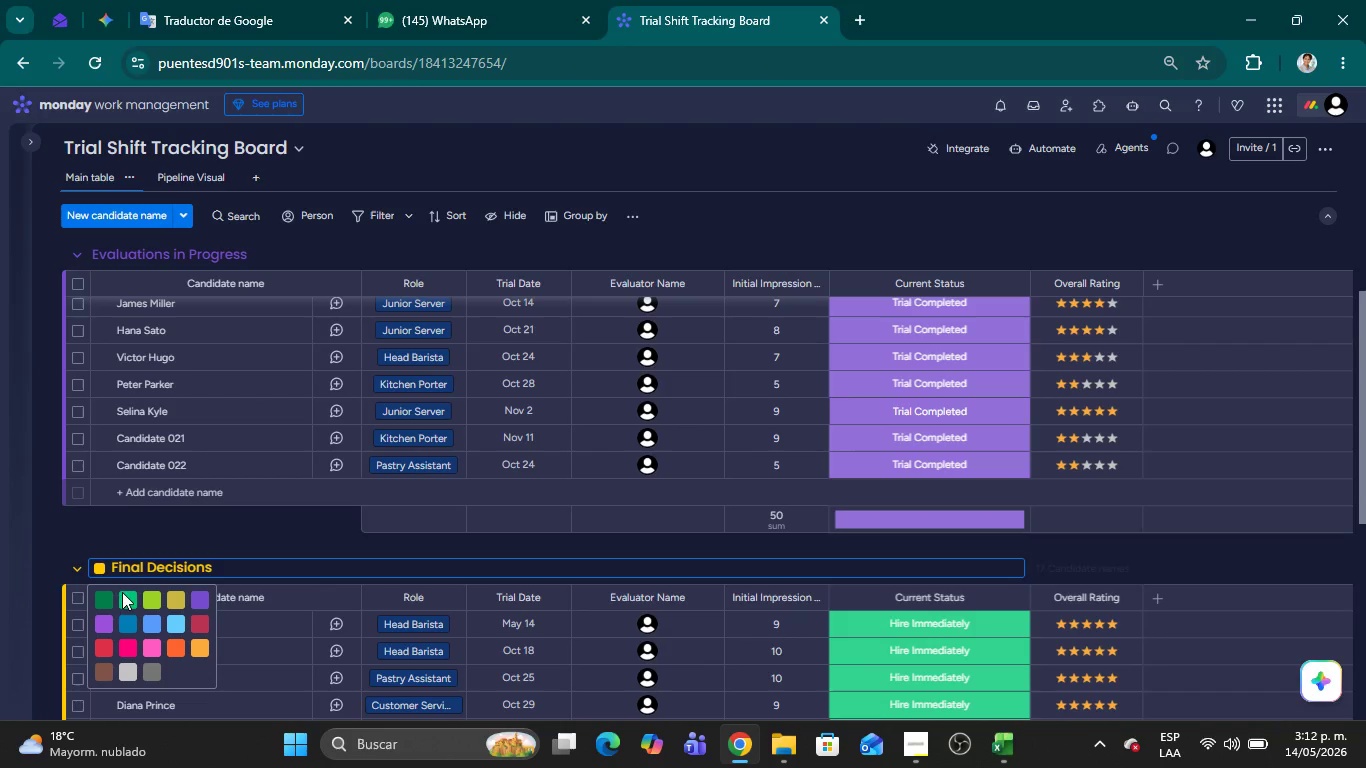 
left_click([128, 599])
 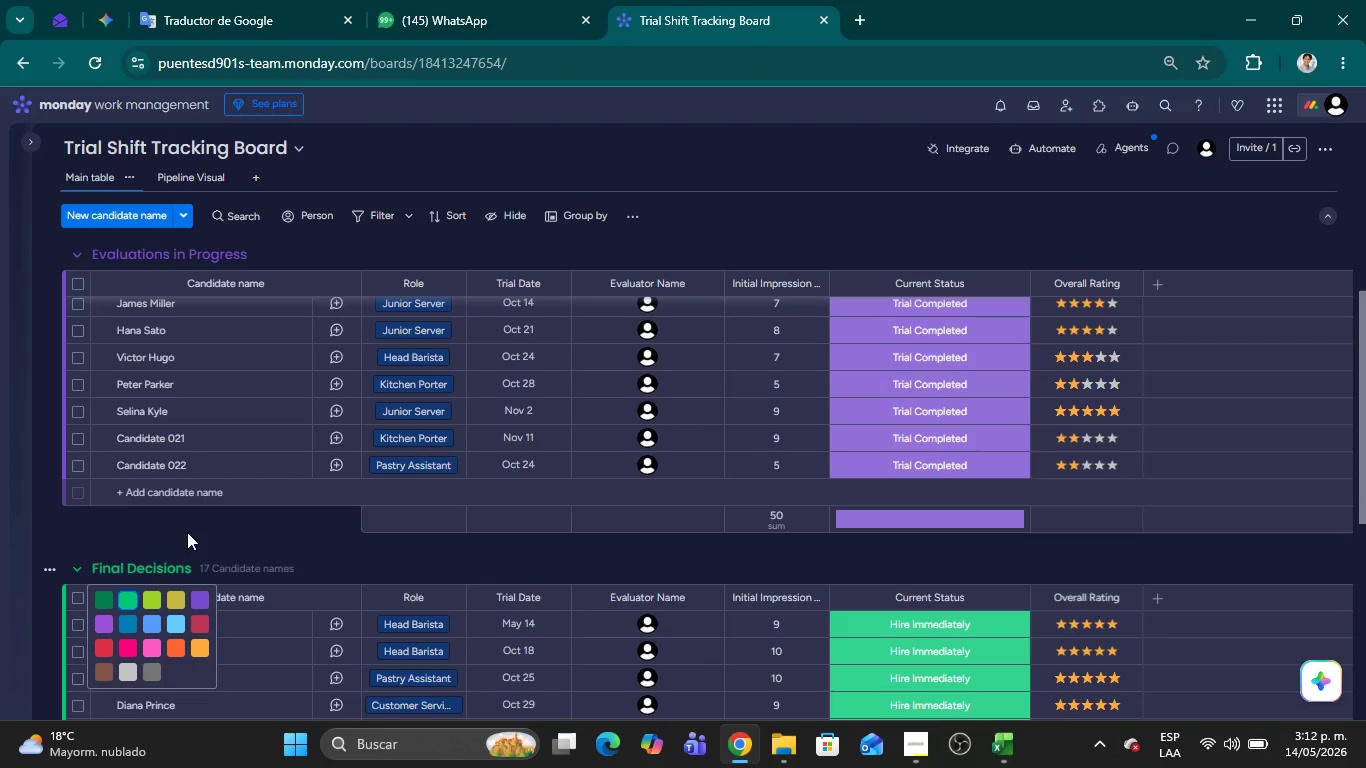 
left_click([224, 532])
 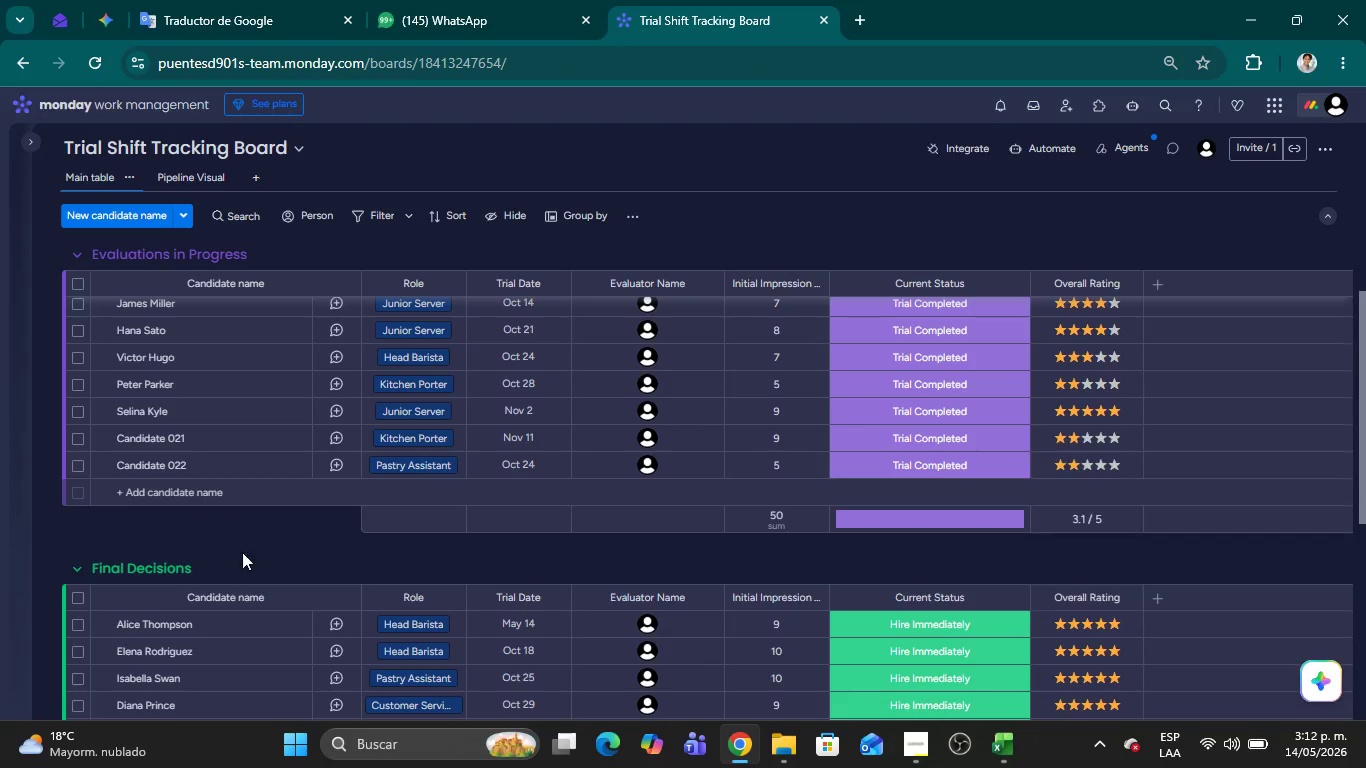 
scroll: coordinate [256, 557], scroll_direction: up, amount: 35.0
 